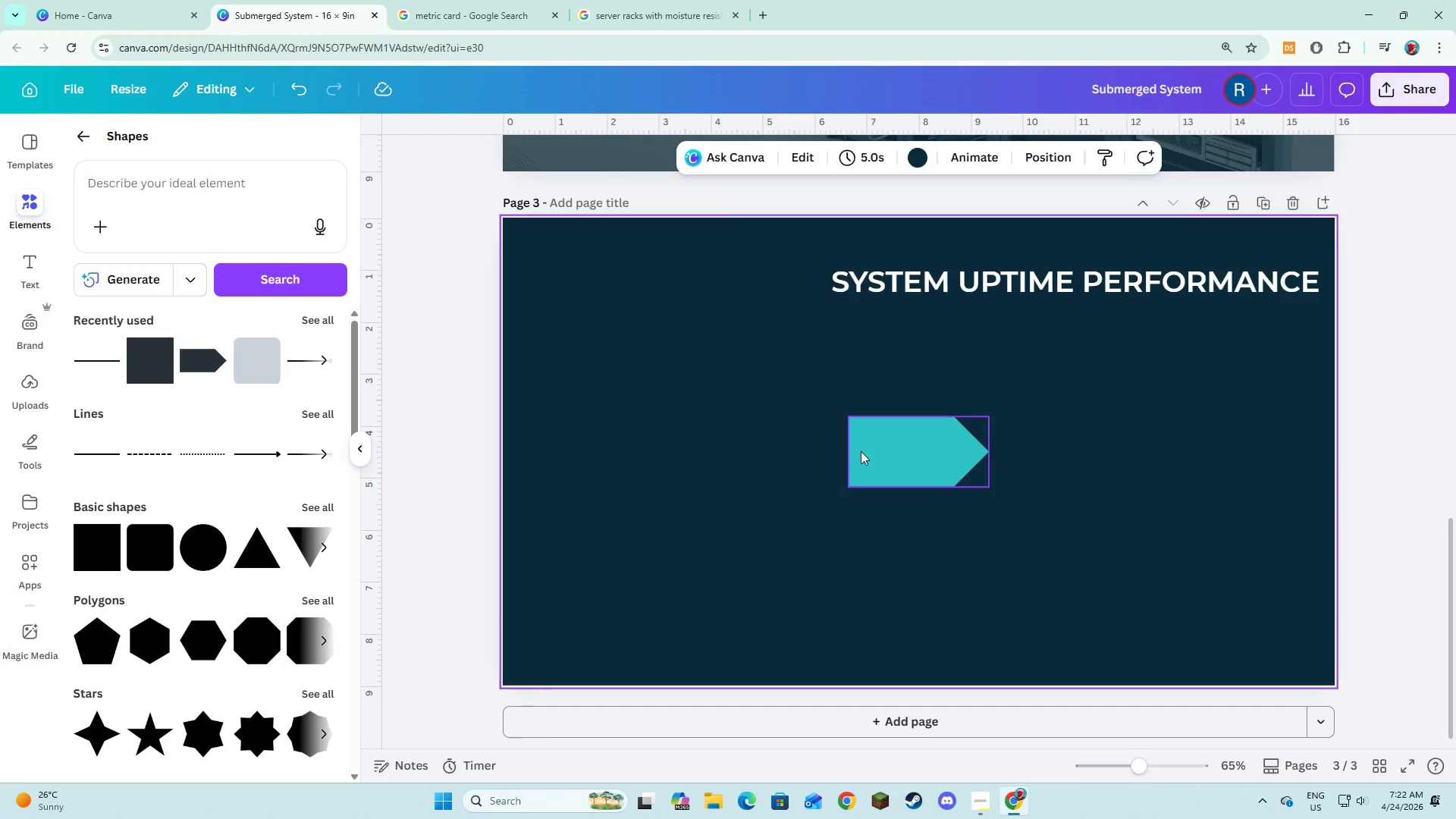 
left_click([861, 451])
 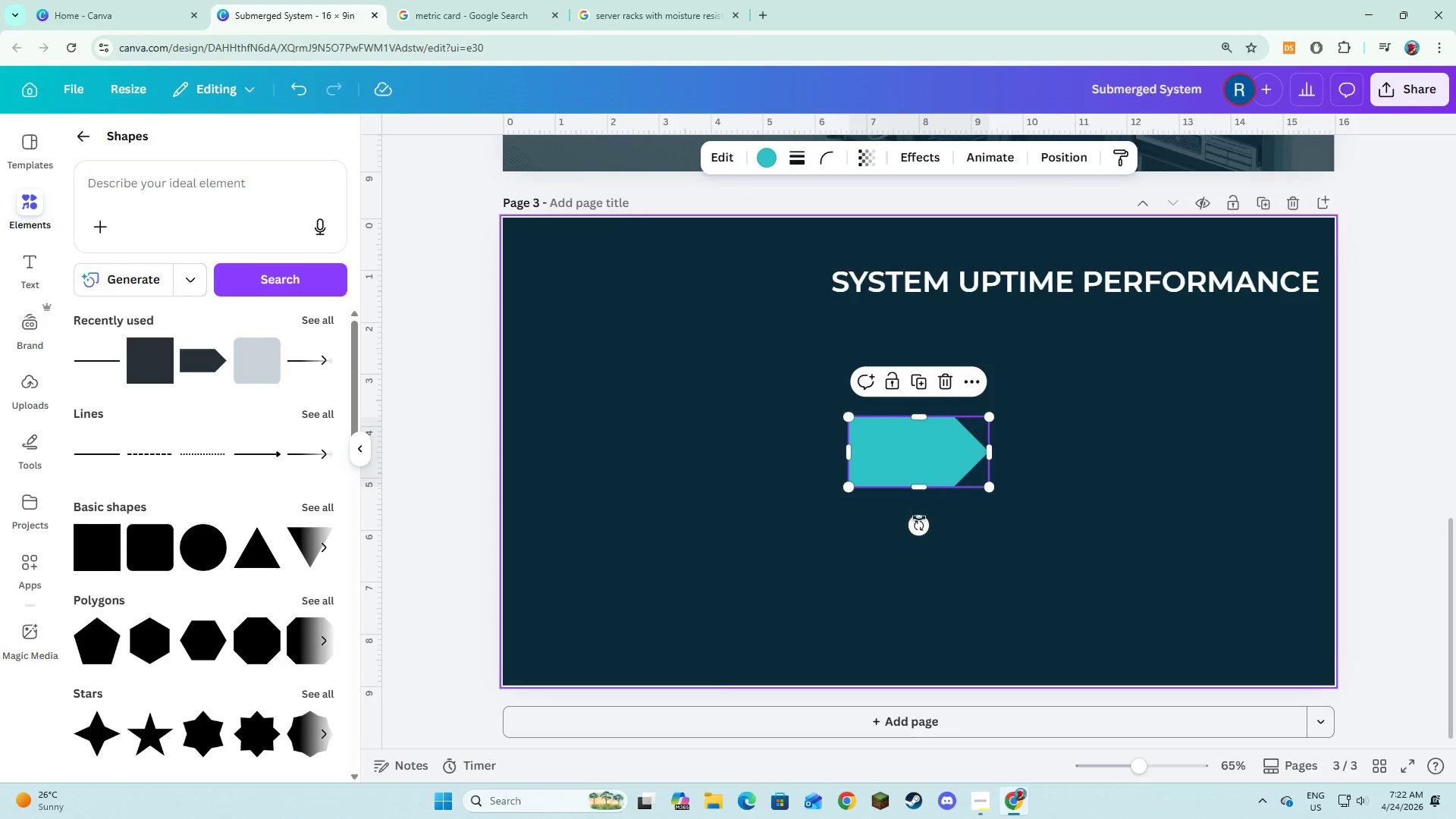 
left_click_drag(start_coordinate=[926, 527], to_coordinate=[921, 423])
 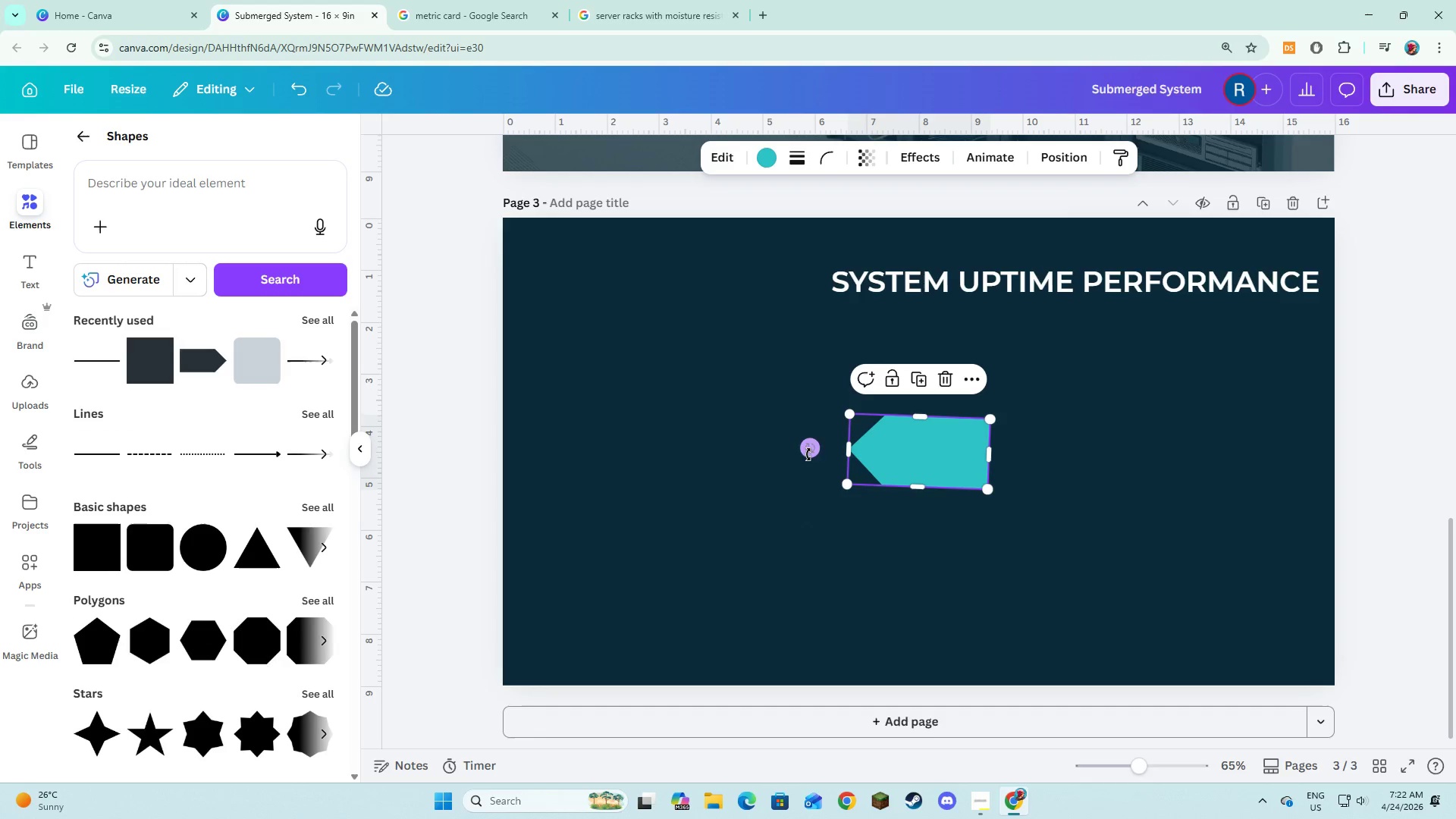 
left_click_drag(start_coordinate=[808, 452], to_coordinate=[811, 457])
 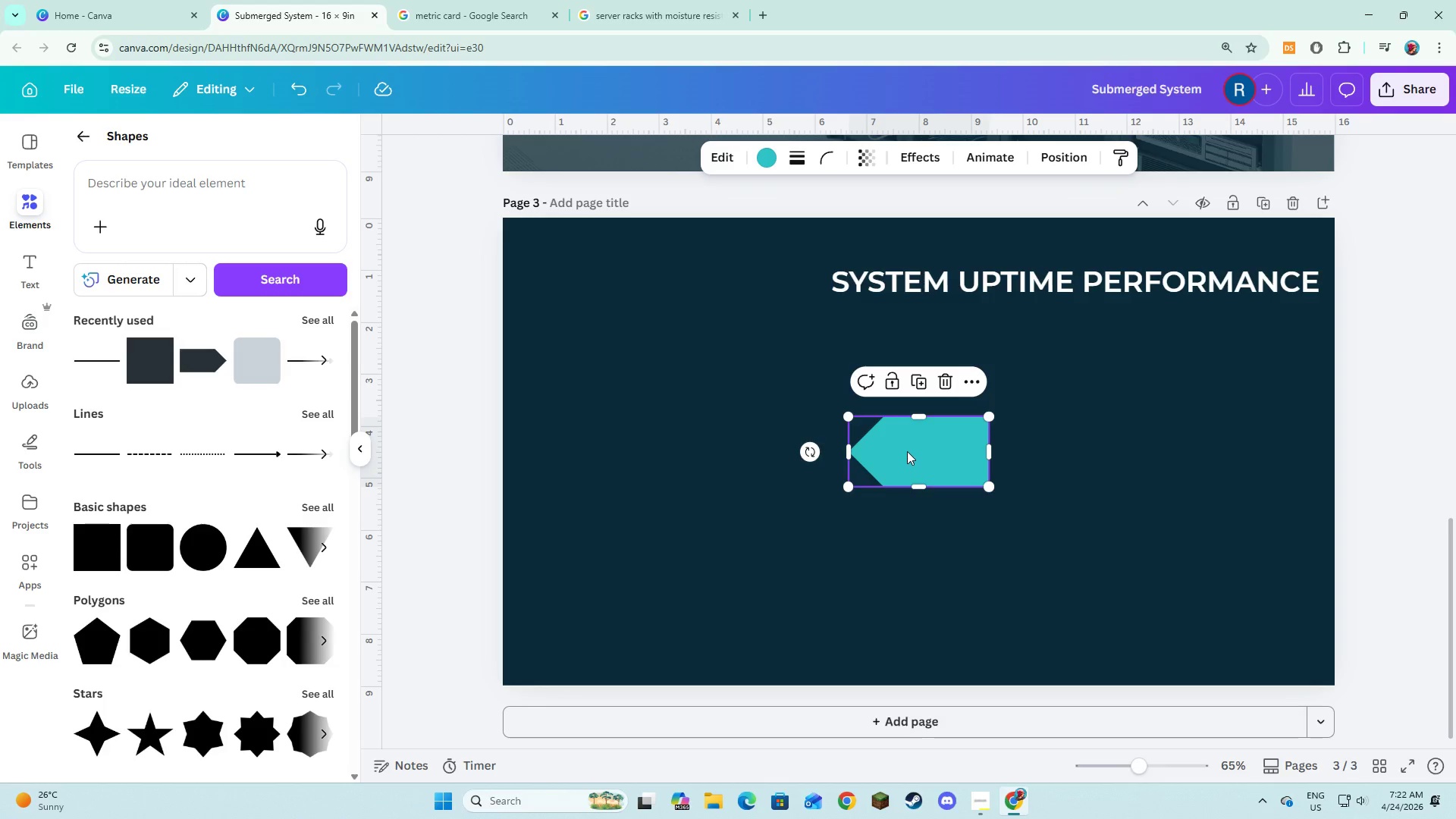 
left_click_drag(start_coordinate=[907, 452], to_coordinate=[852, 287])
 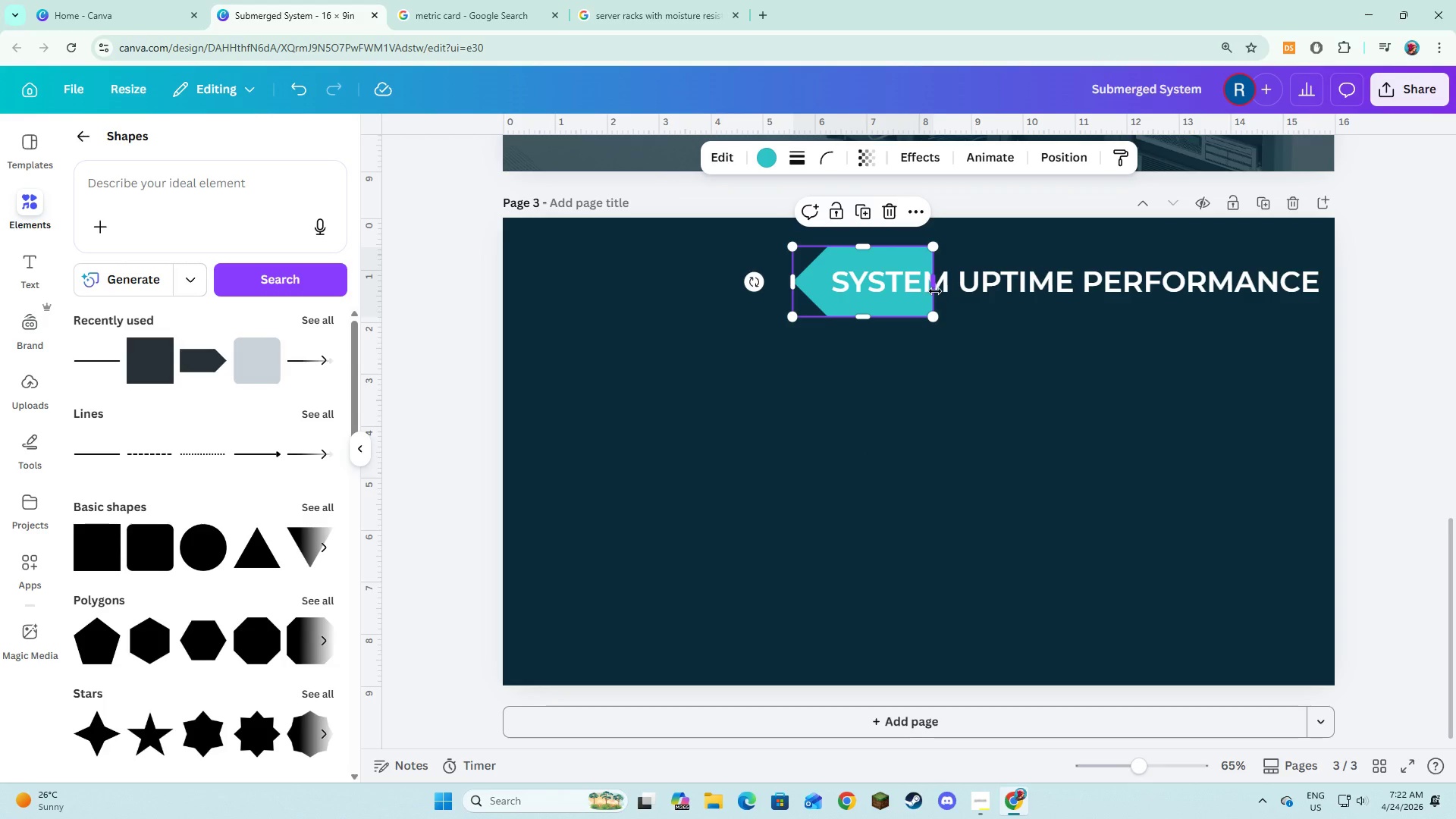 
left_click_drag(start_coordinate=[935, 291], to_coordinate=[1360, 338])
 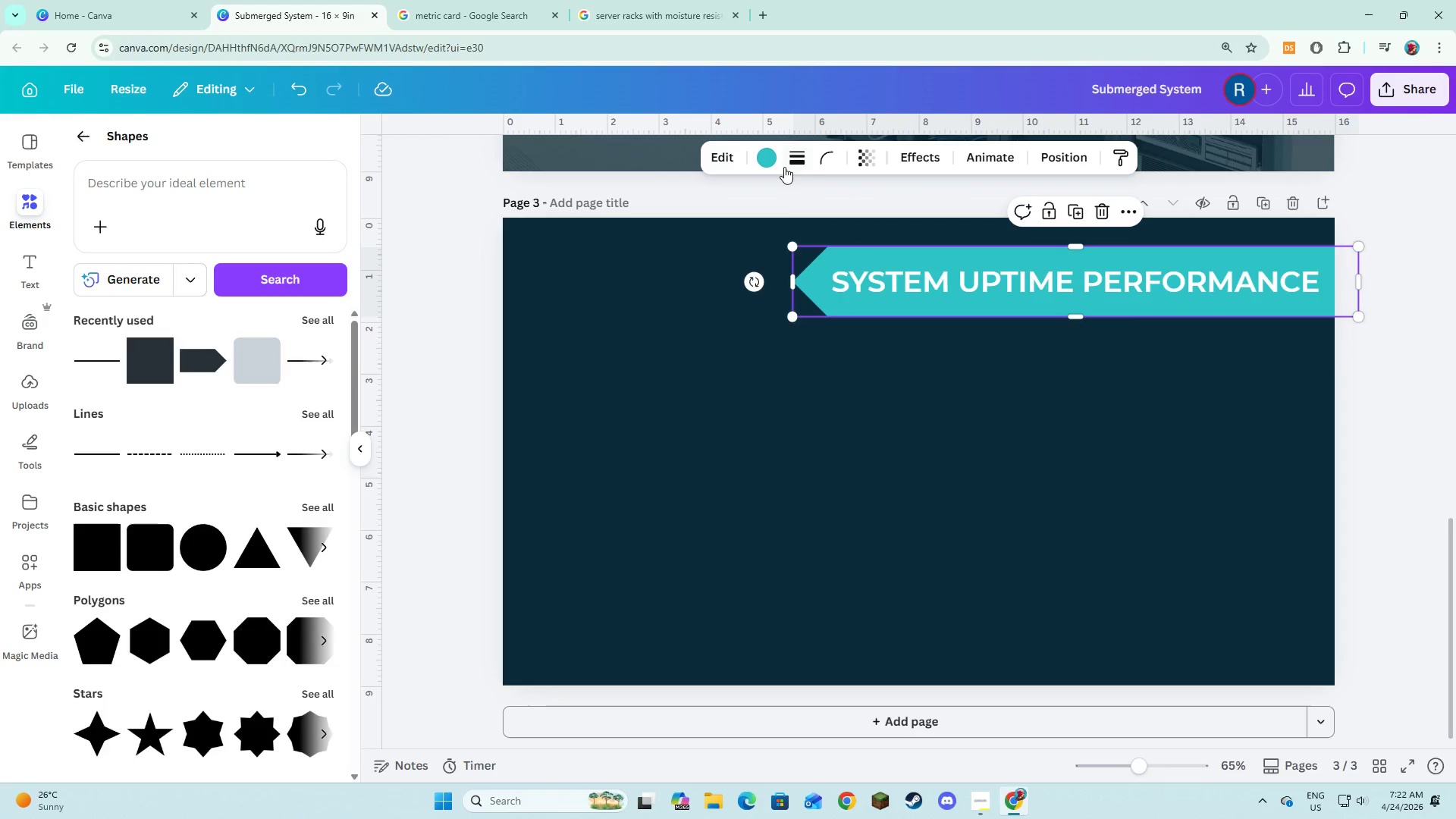 
left_click([788, 165])
 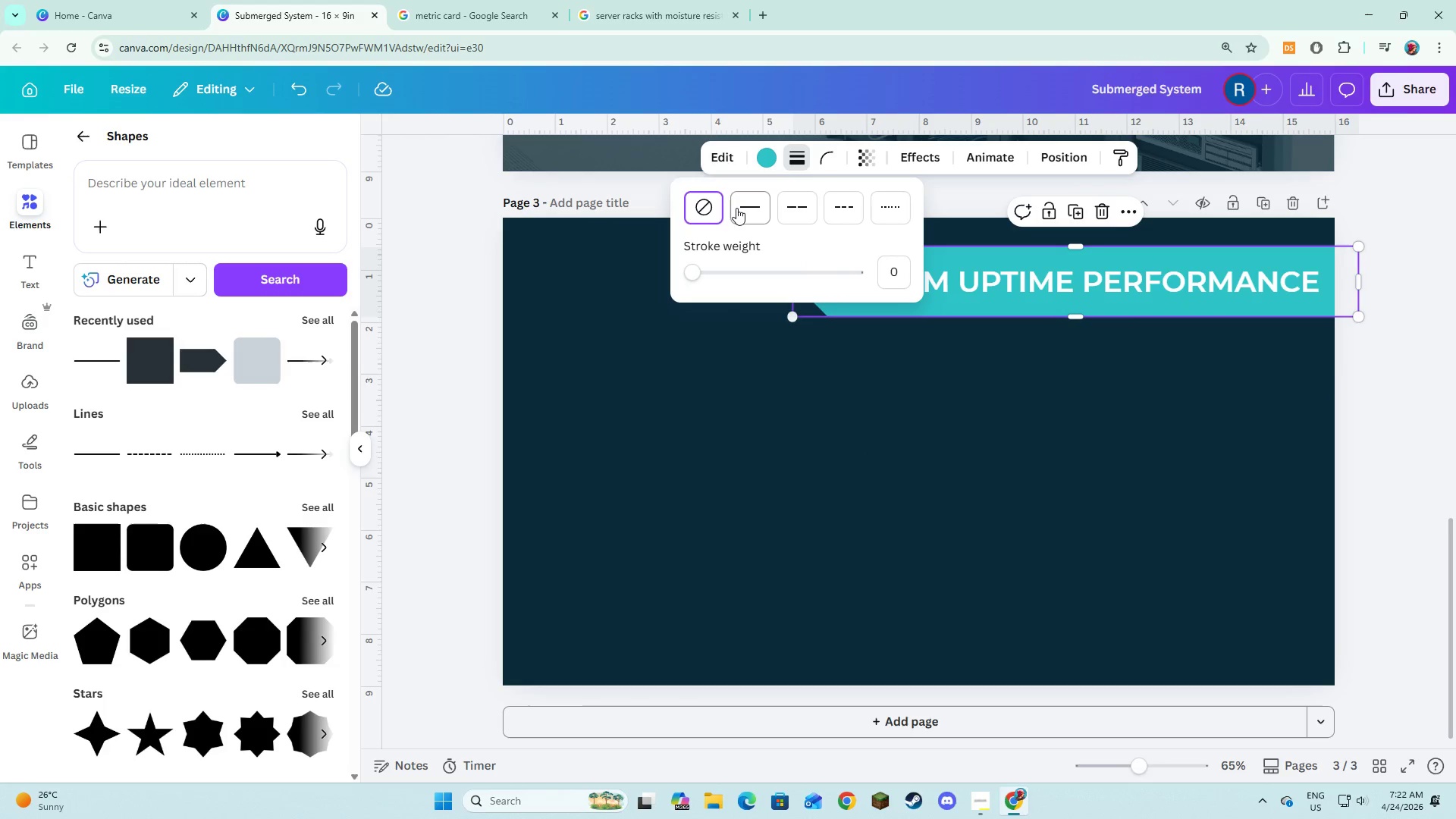 
left_click([736, 208])
 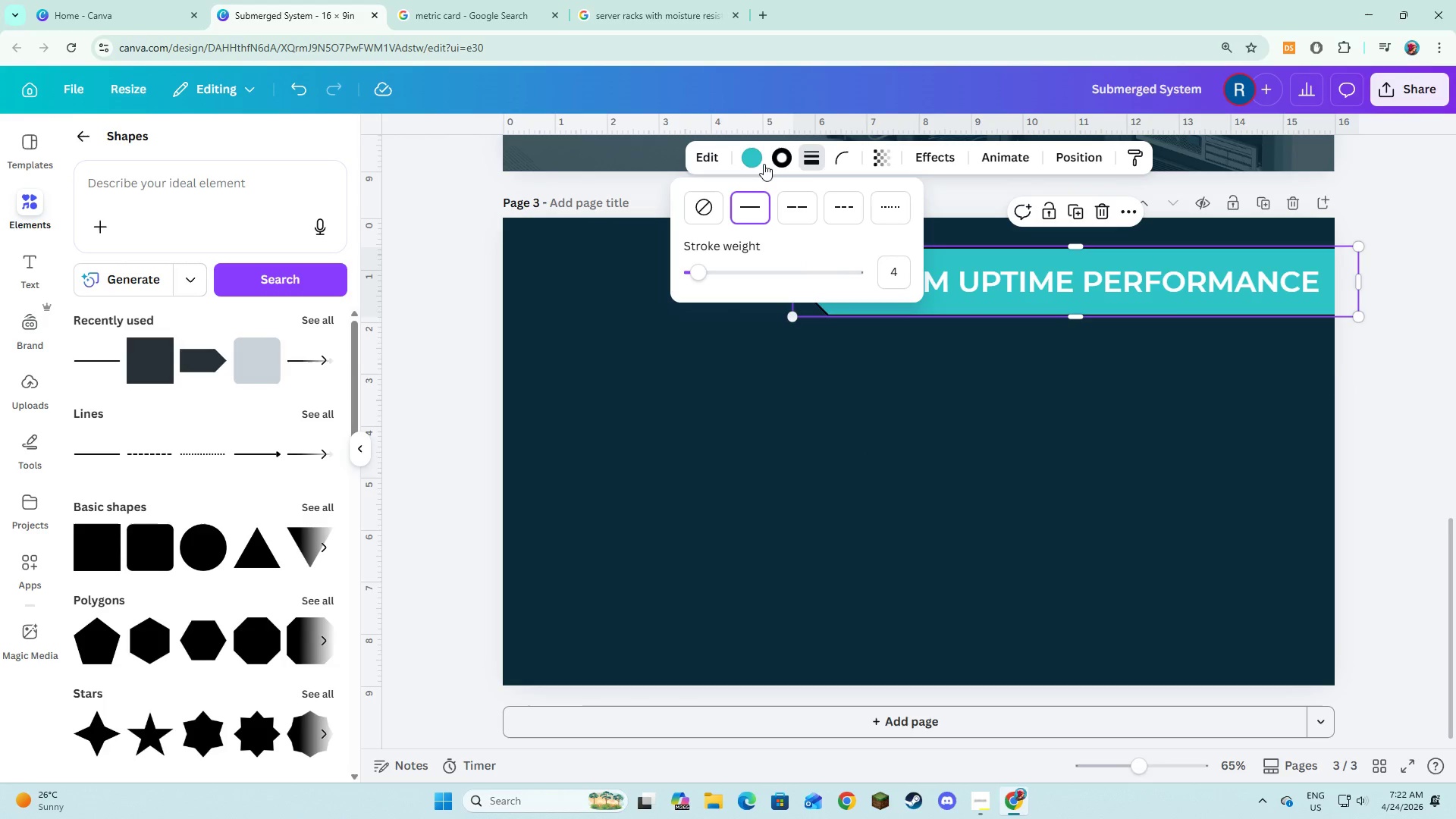 
left_click([768, 158])
 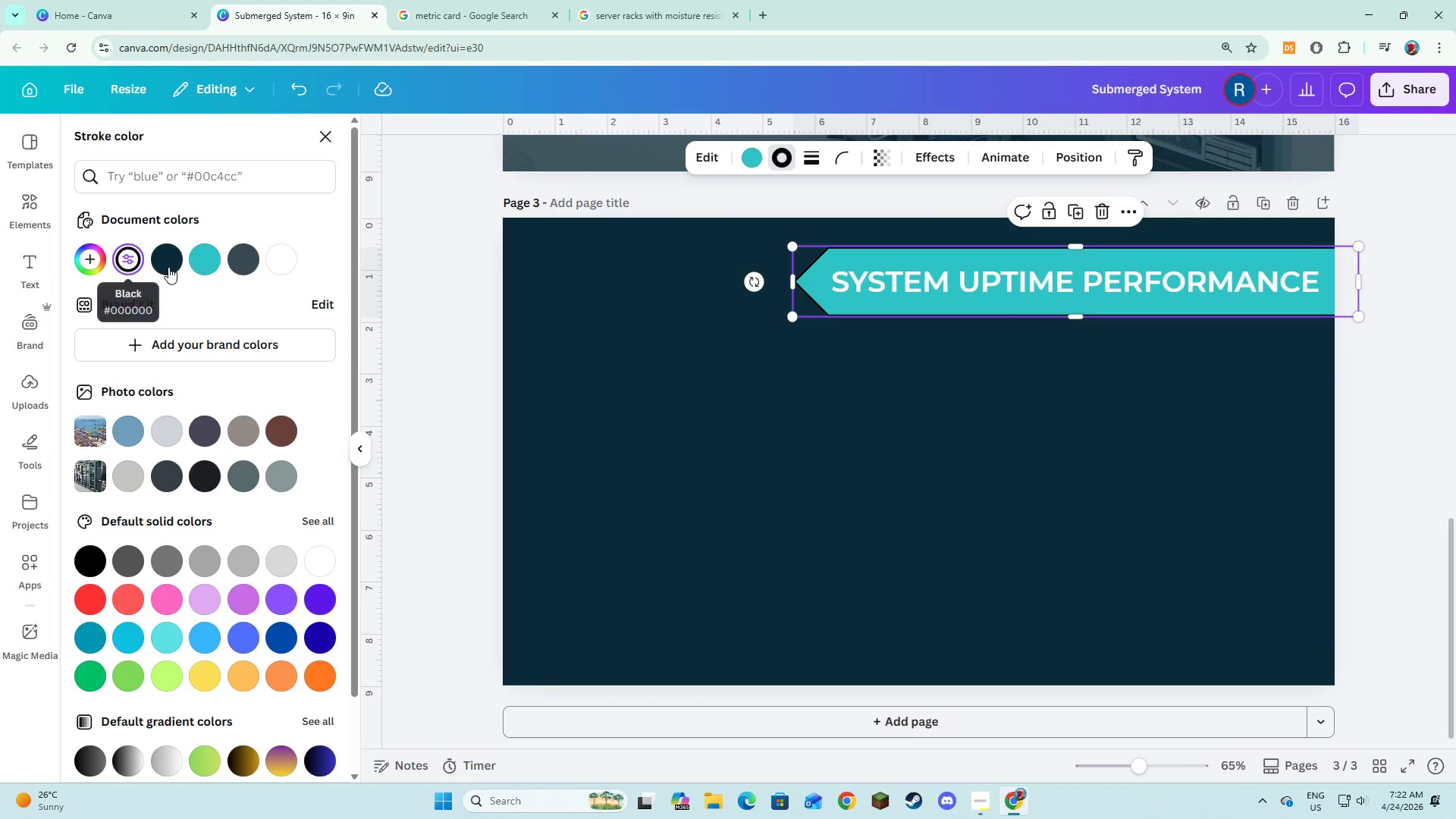 
left_click([210, 261])
 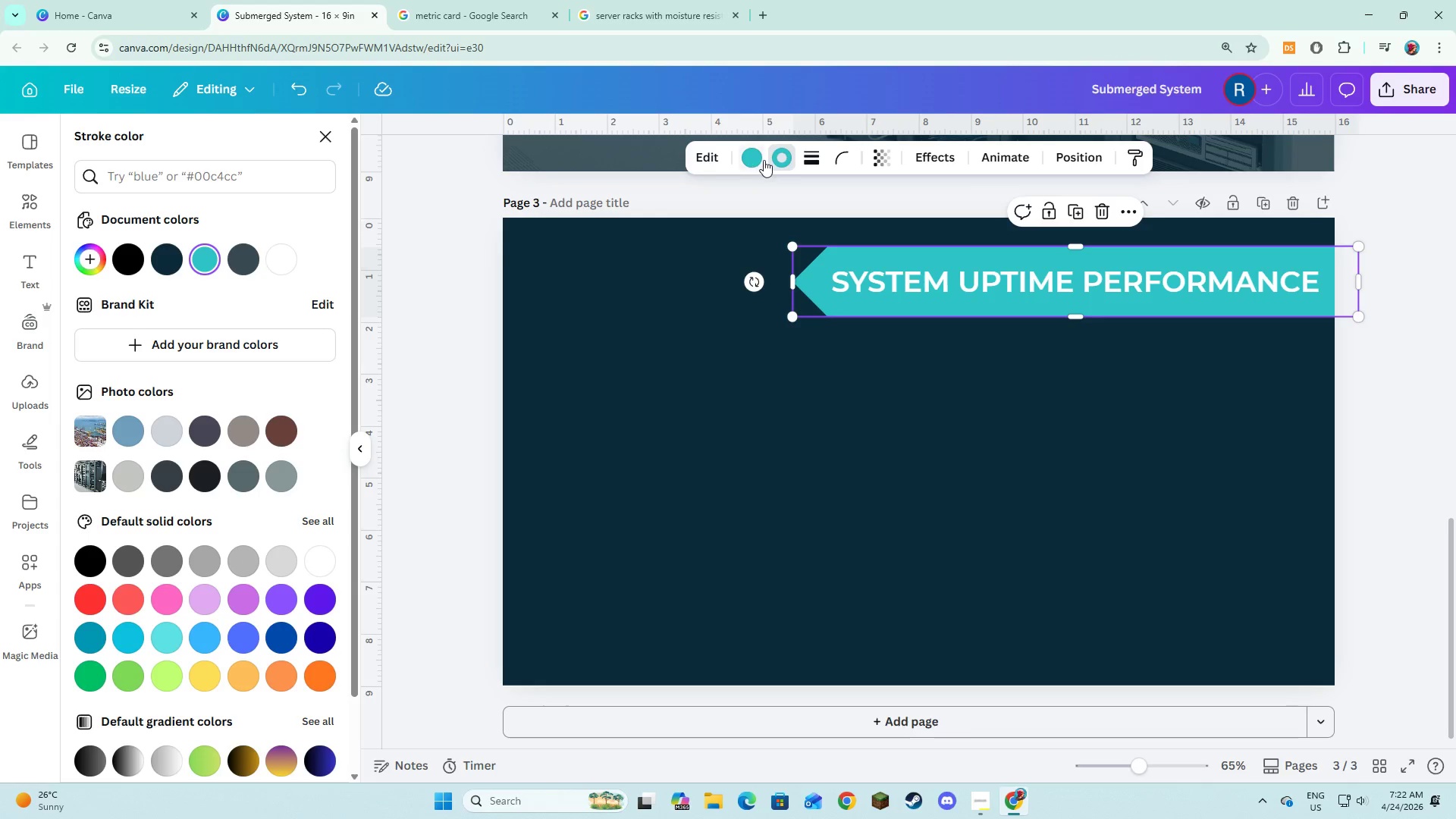 
left_click([758, 161])
 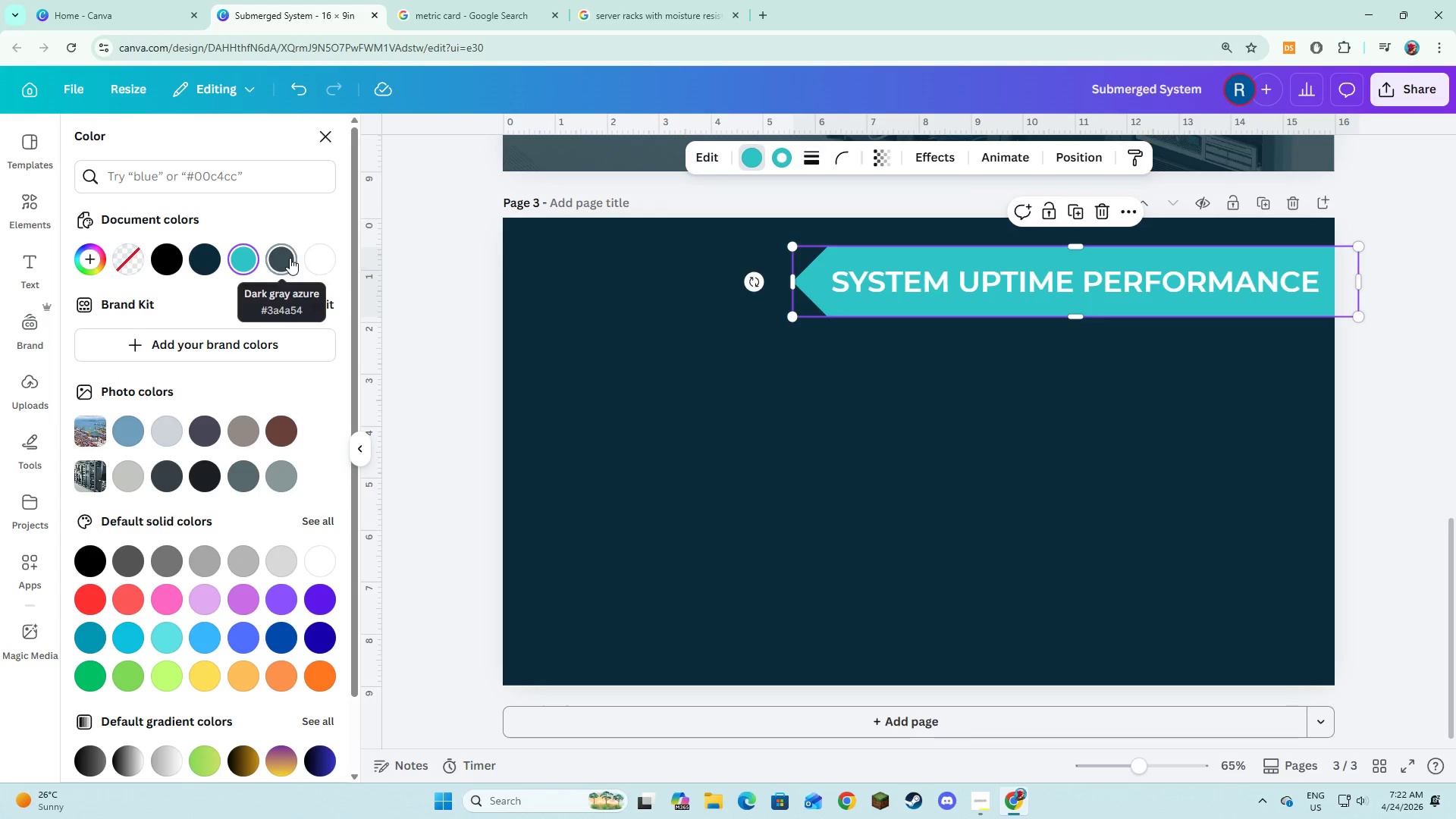 
double_click([689, 340])
 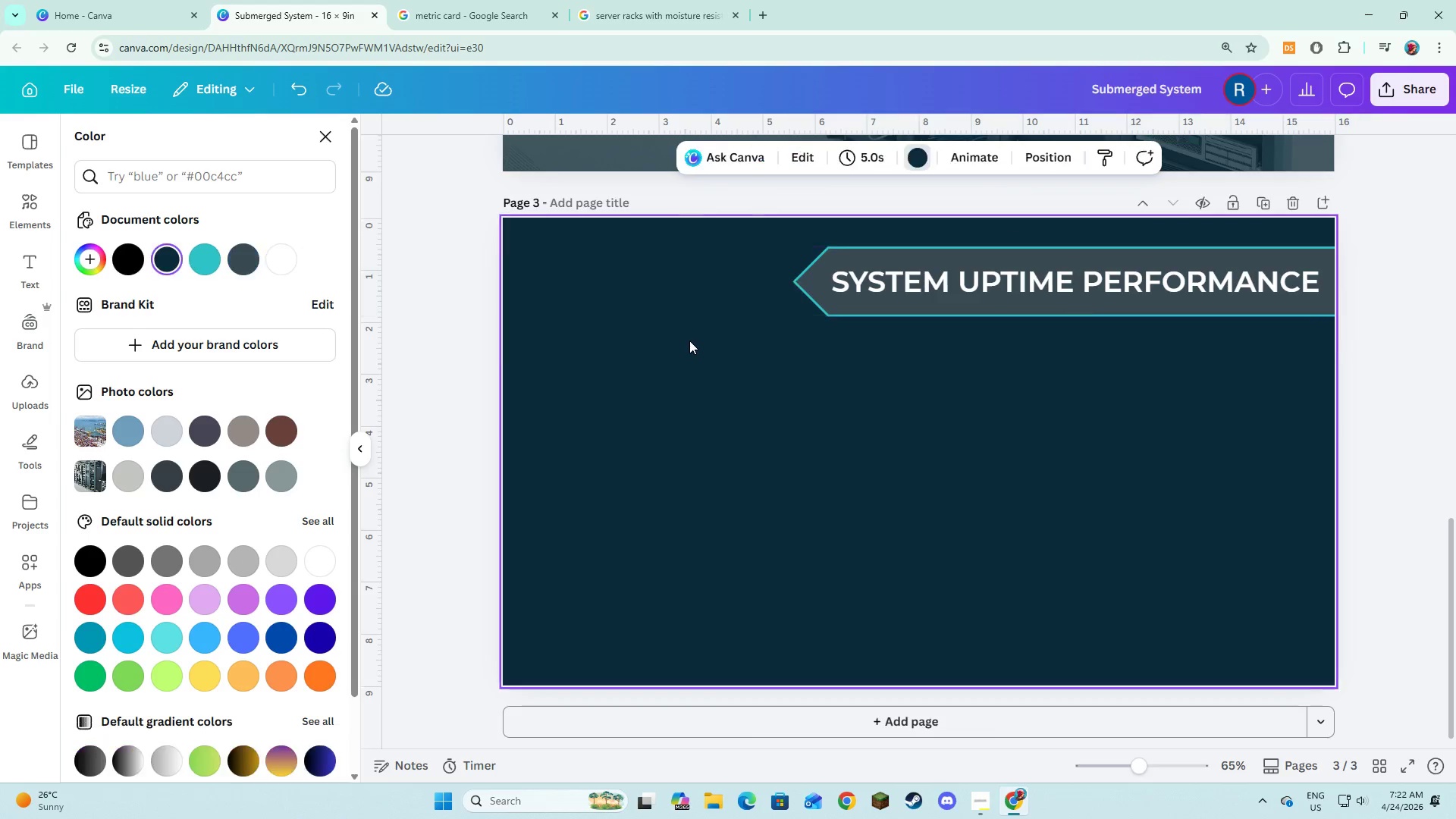 
scroll: coordinate [689, 340], scroll_direction: up, amount: 6.0
 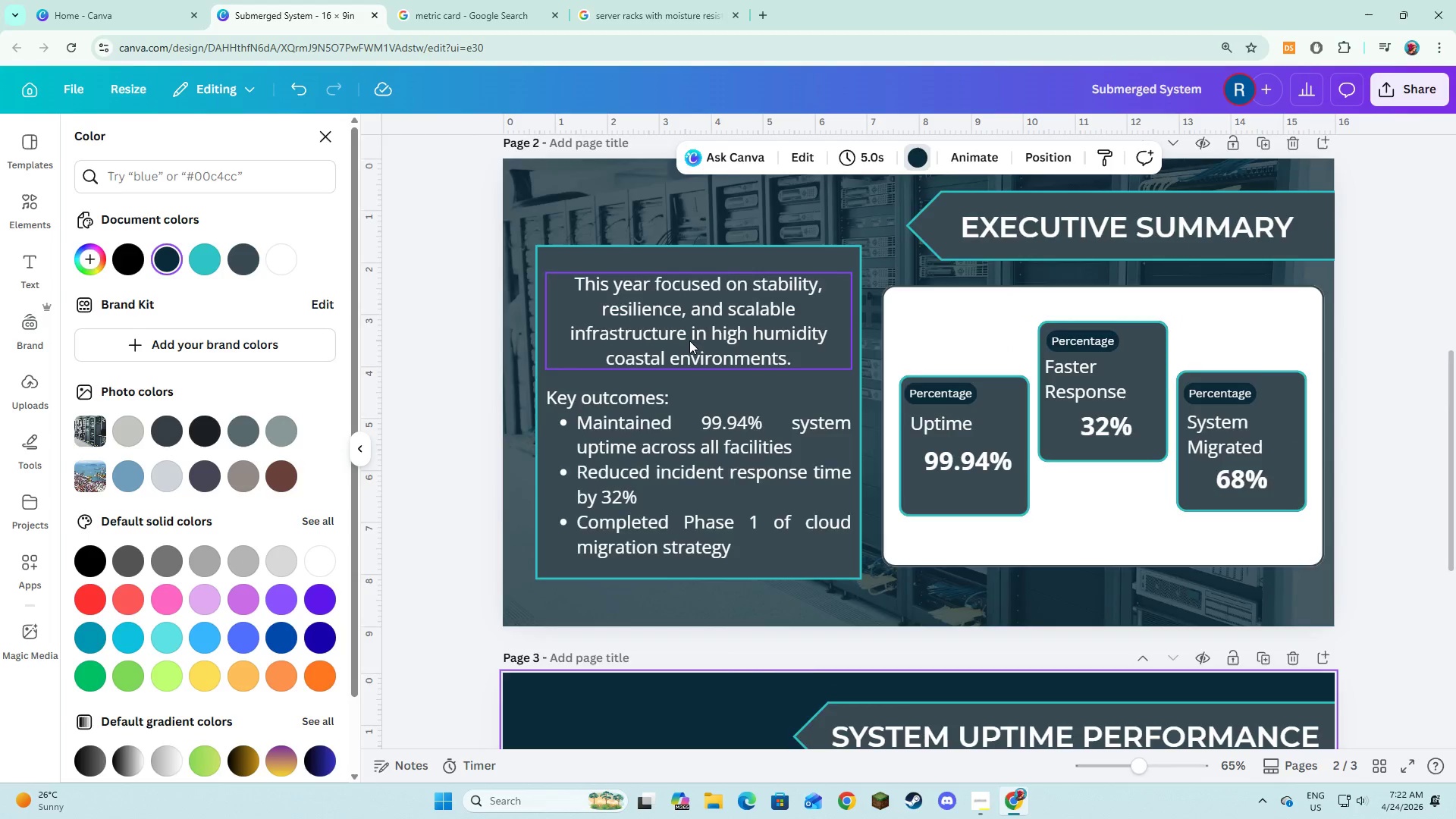 
scroll: coordinate [689, 340], scroll_direction: down, amount: 4.0
 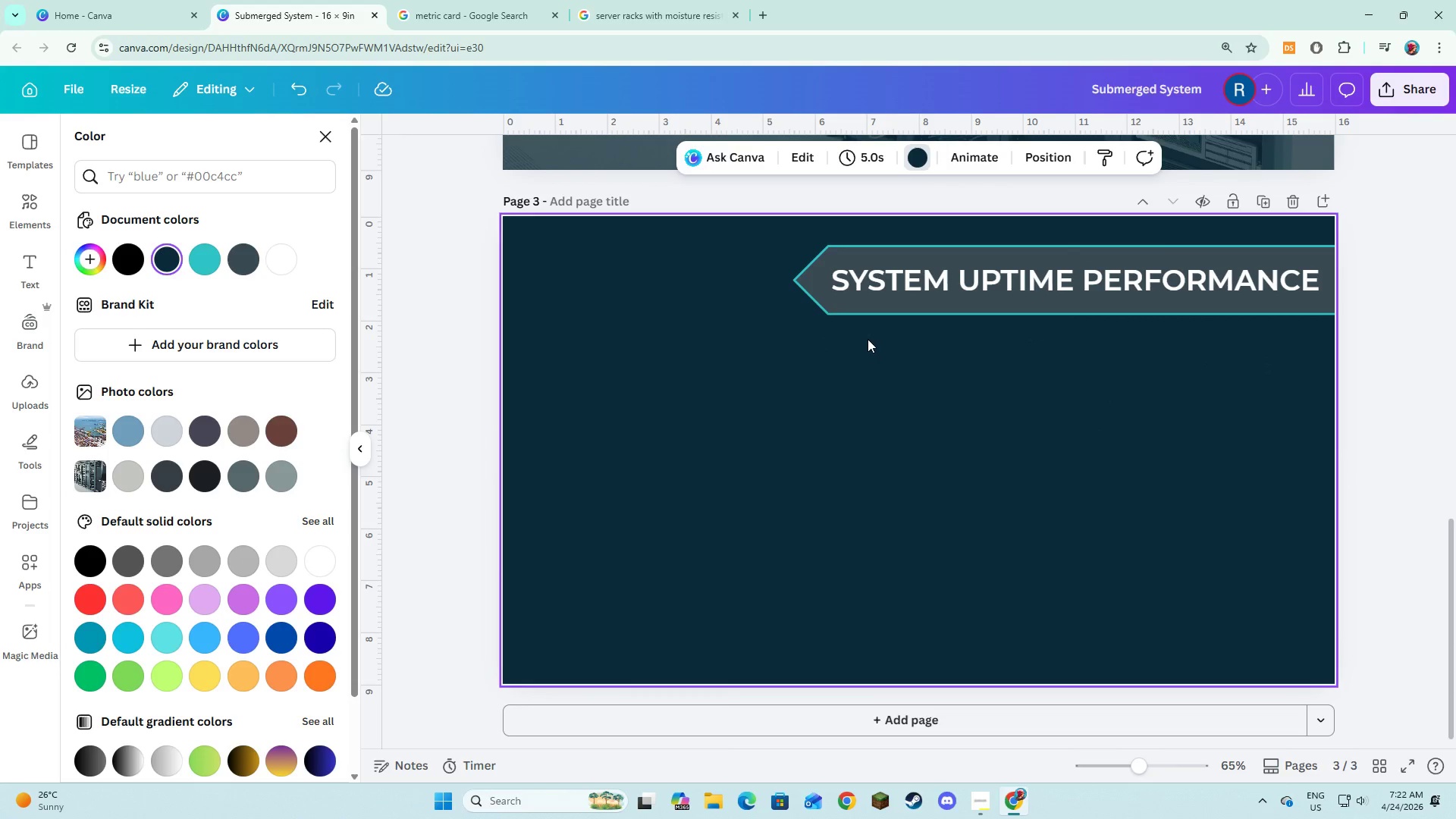 
scroll: coordinate [868, 339], scroll_direction: up, amount: 6.0
 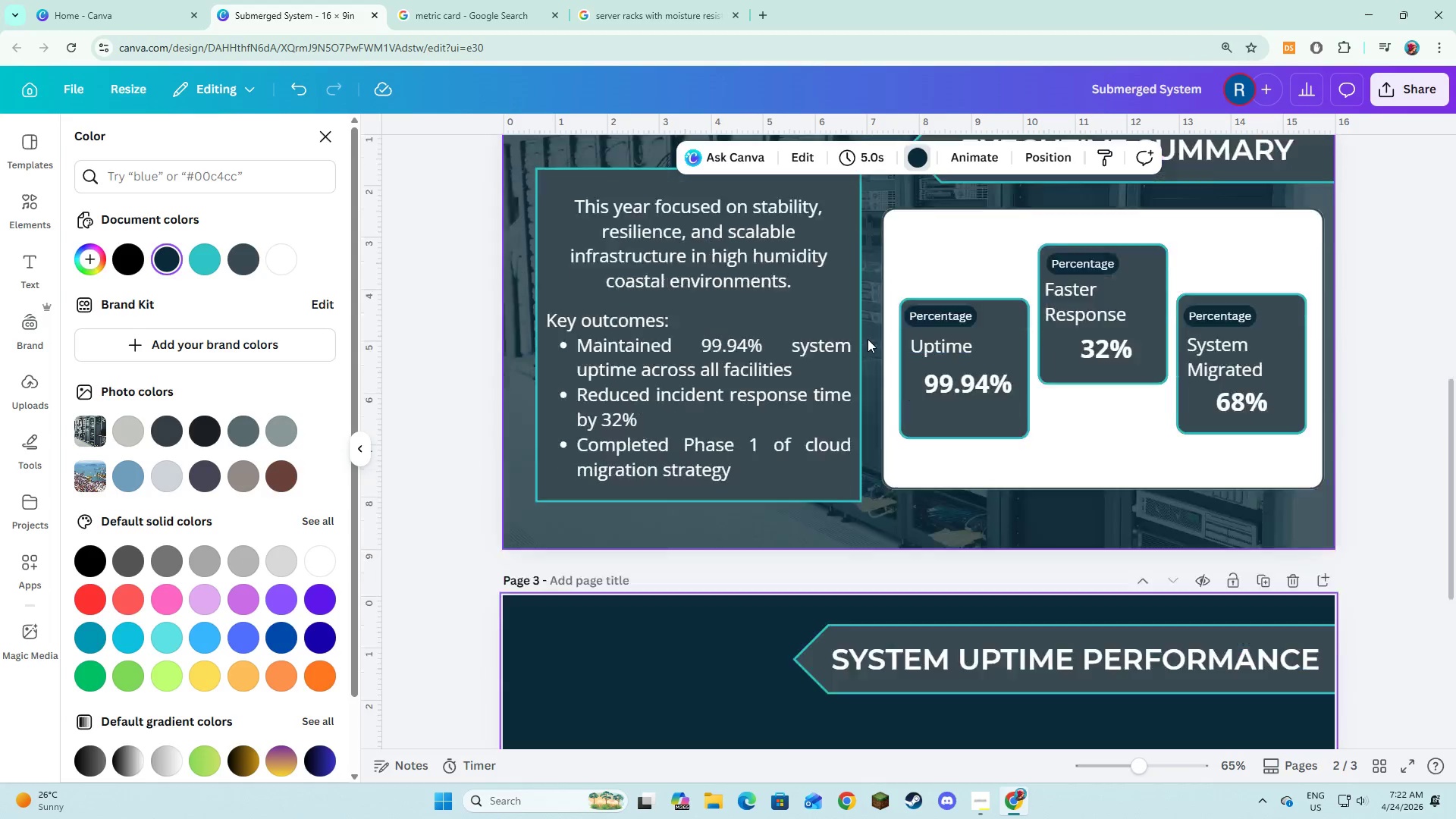 
scroll: coordinate [868, 339], scroll_direction: down, amount: 3.0
 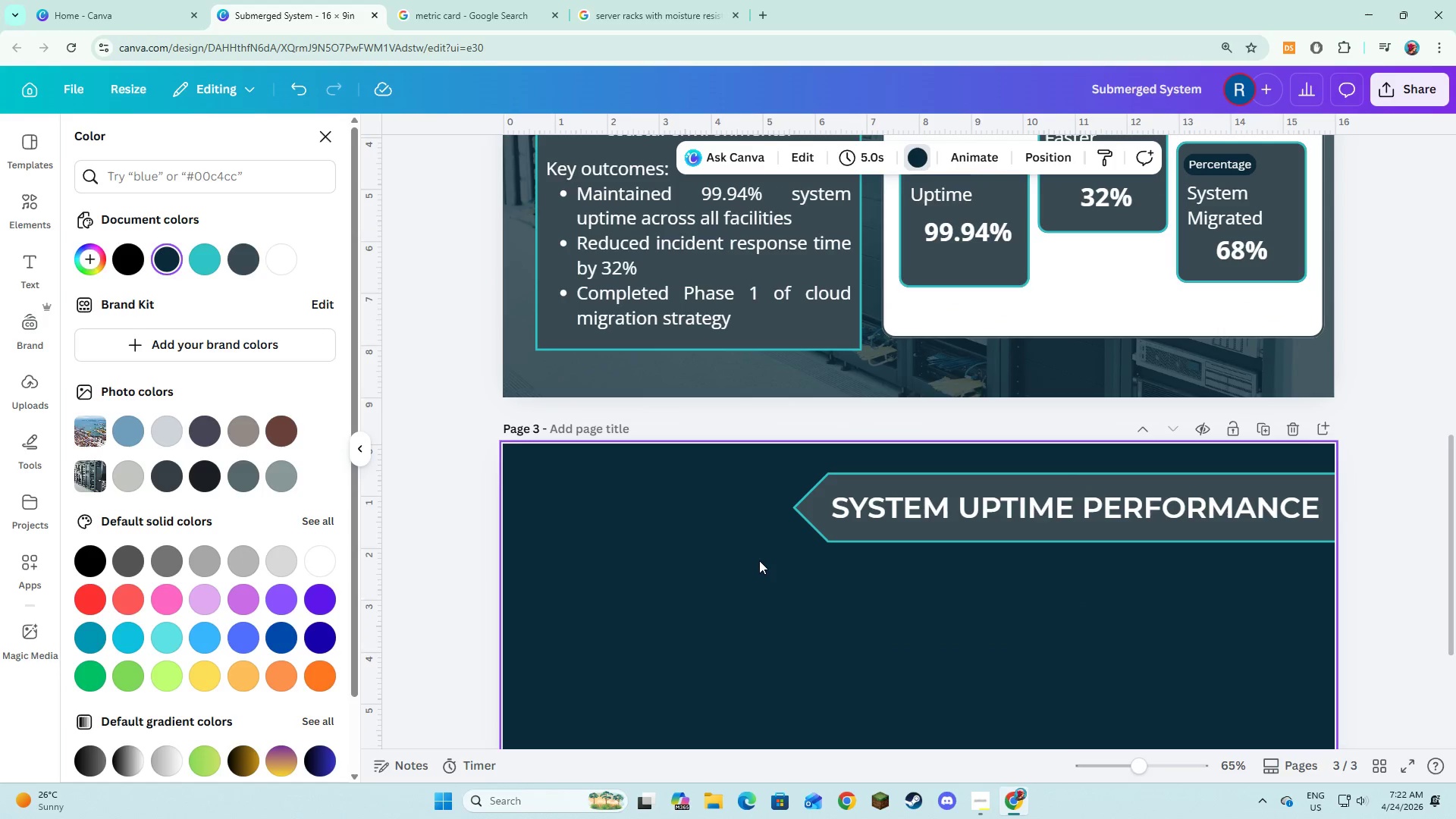 
left_click([759, 561])
 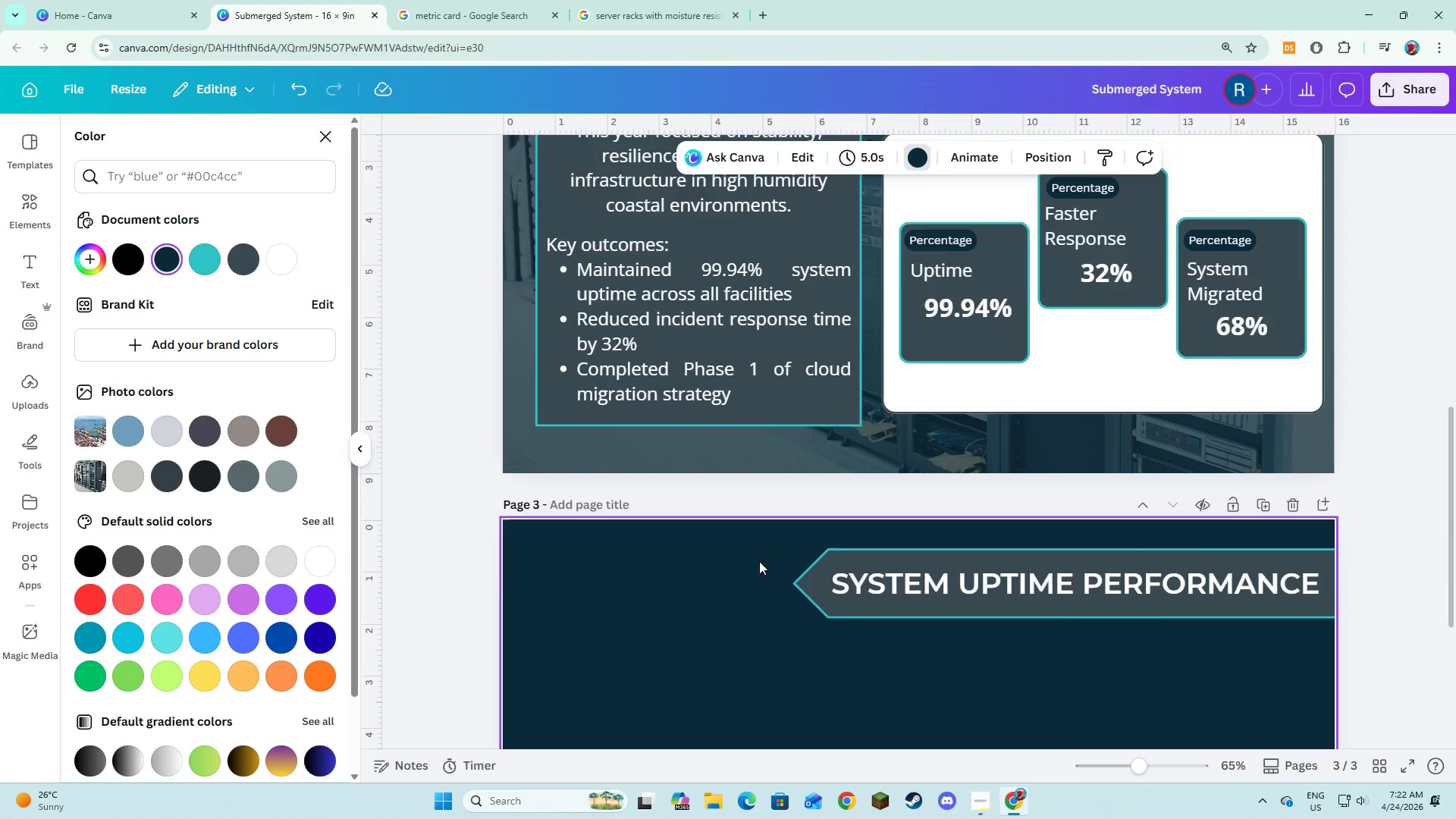 
scroll: coordinate [759, 561], scroll_direction: up, amount: 5.0
 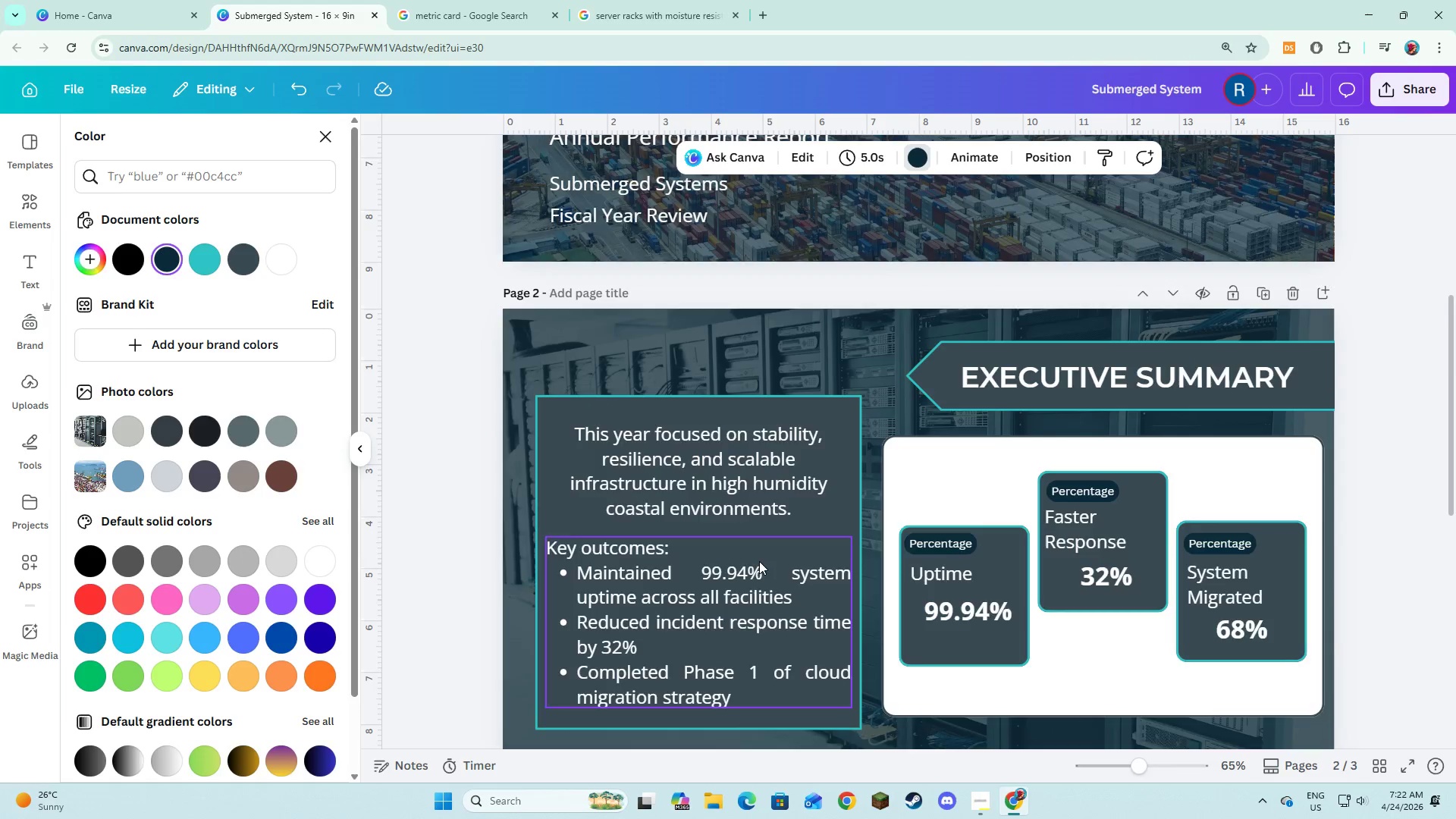 
scroll: coordinate [759, 561], scroll_direction: down, amount: 2.0
 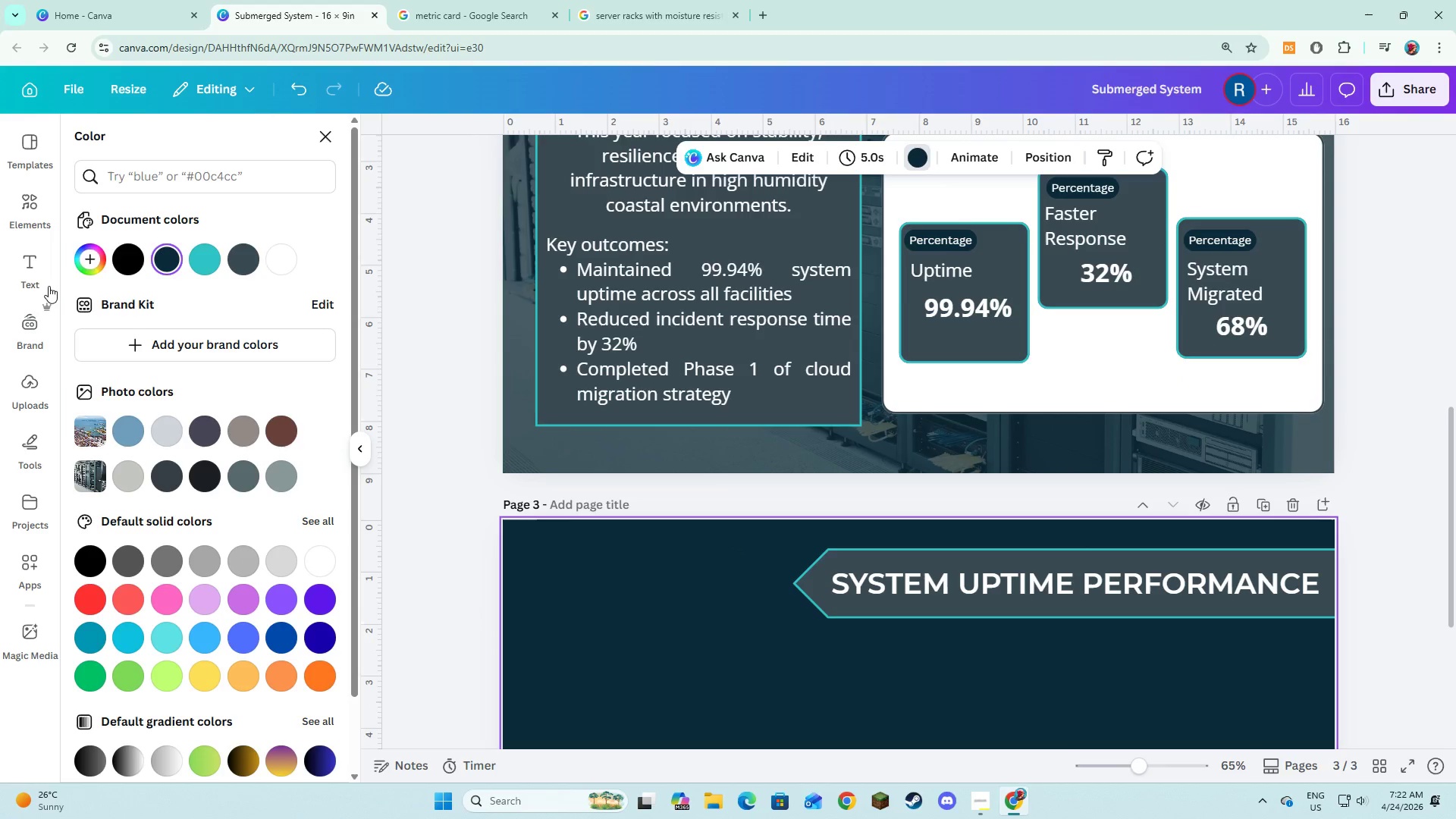 
left_click([27, 198])
 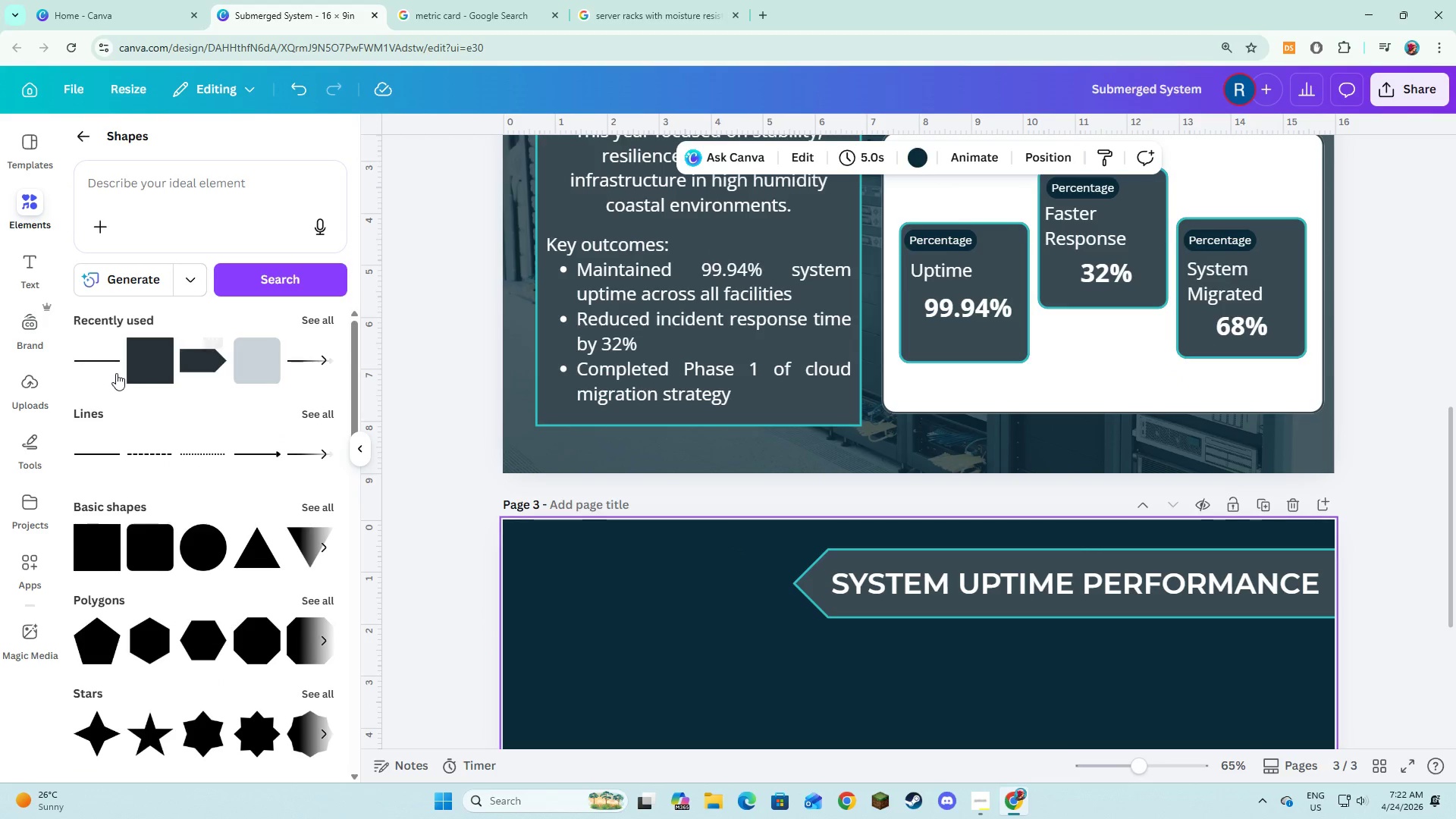 
left_click([133, 369])
 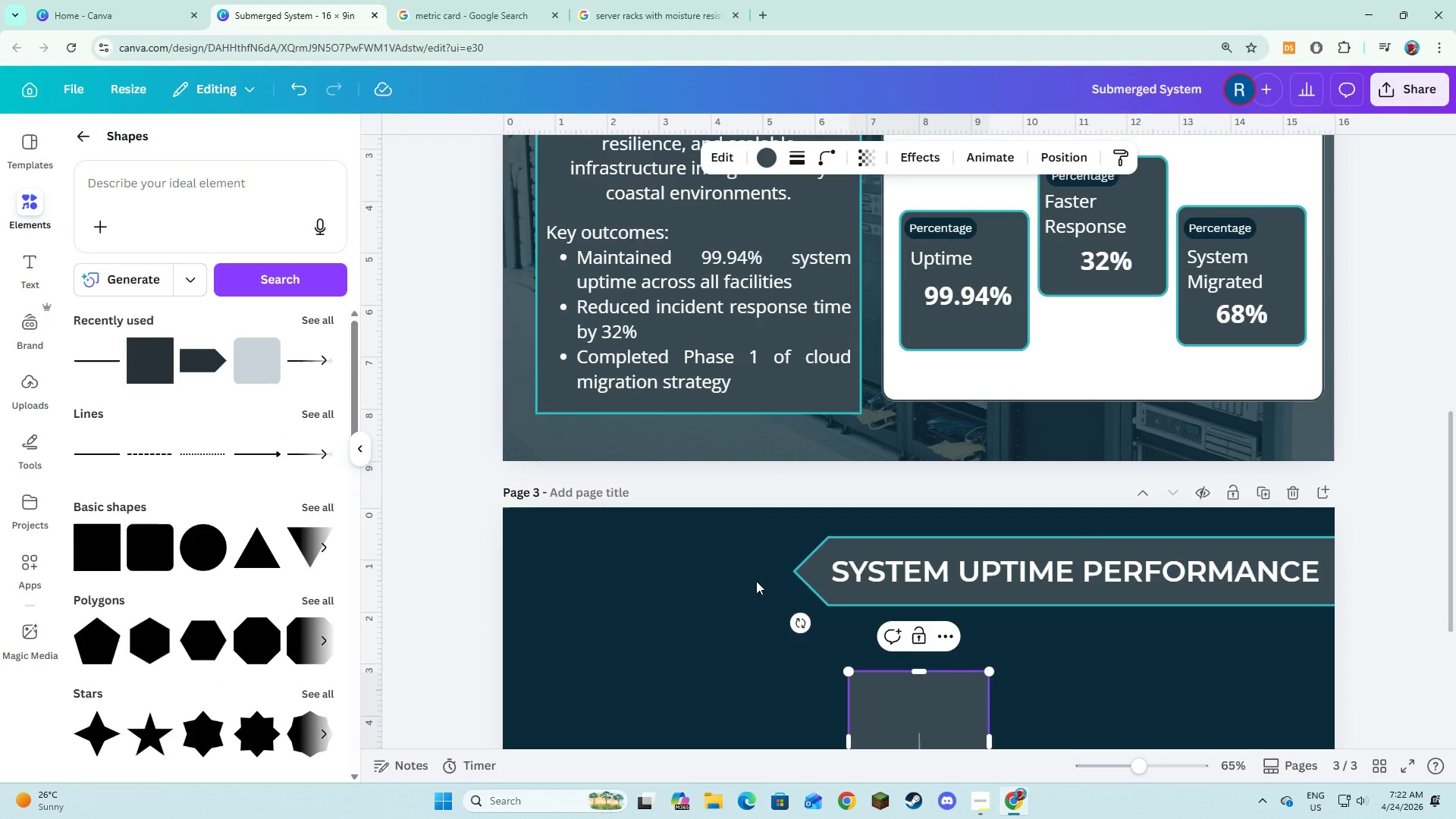 
left_click([742, 645])
 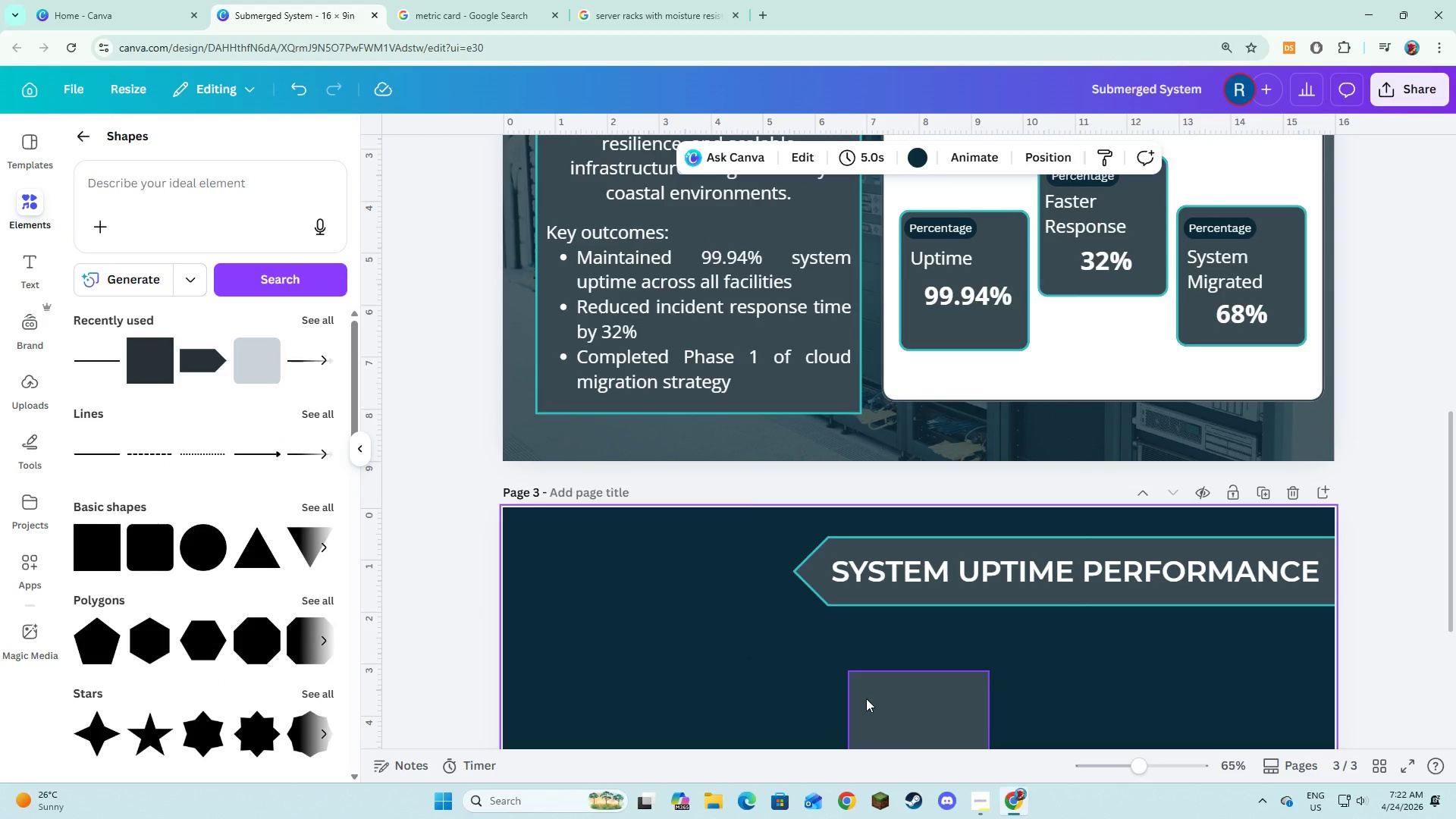 
left_click([866, 698])
 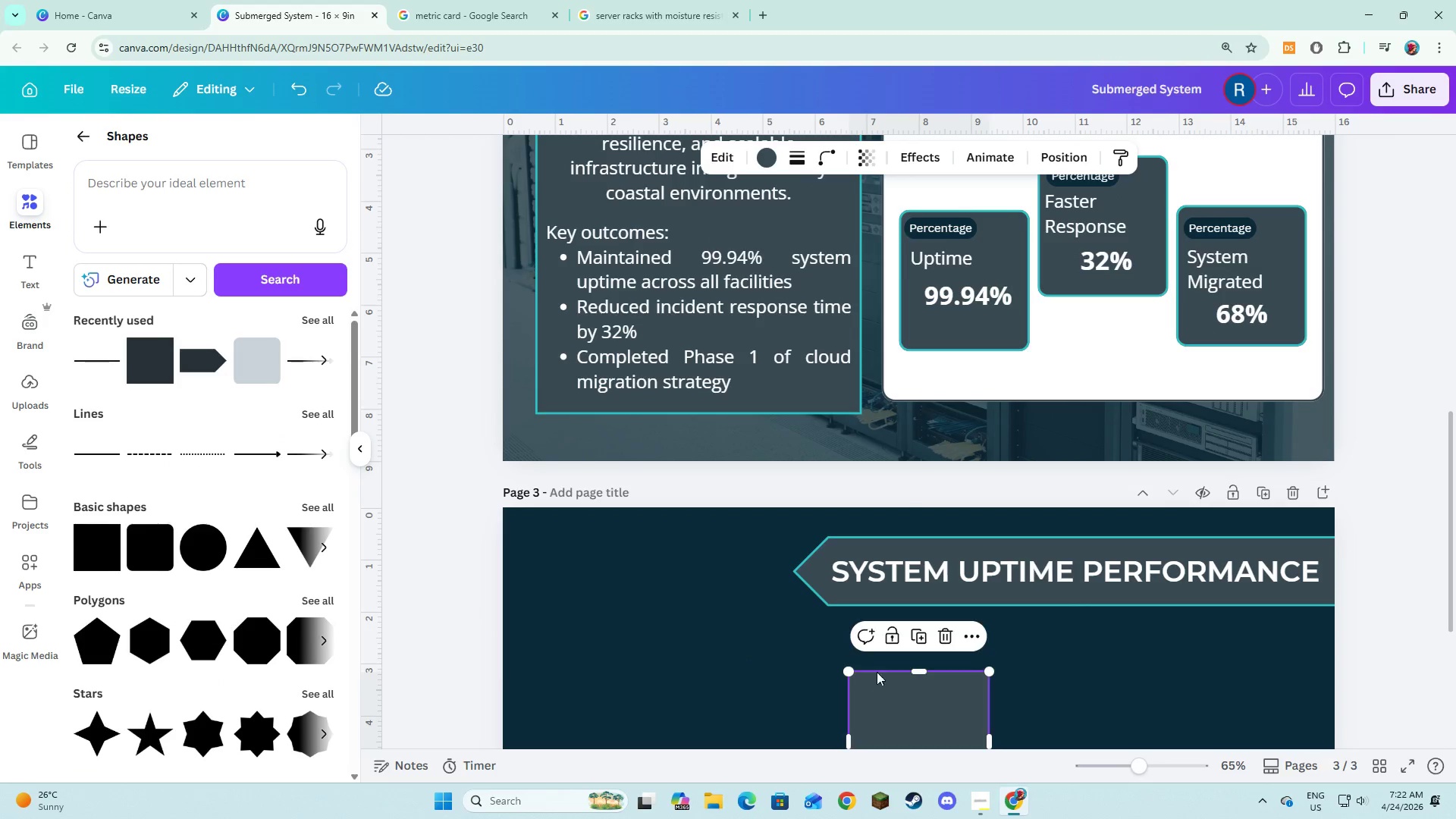 
left_click_drag(start_coordinate=[871, 692], to_coordinate=[915, 364])
 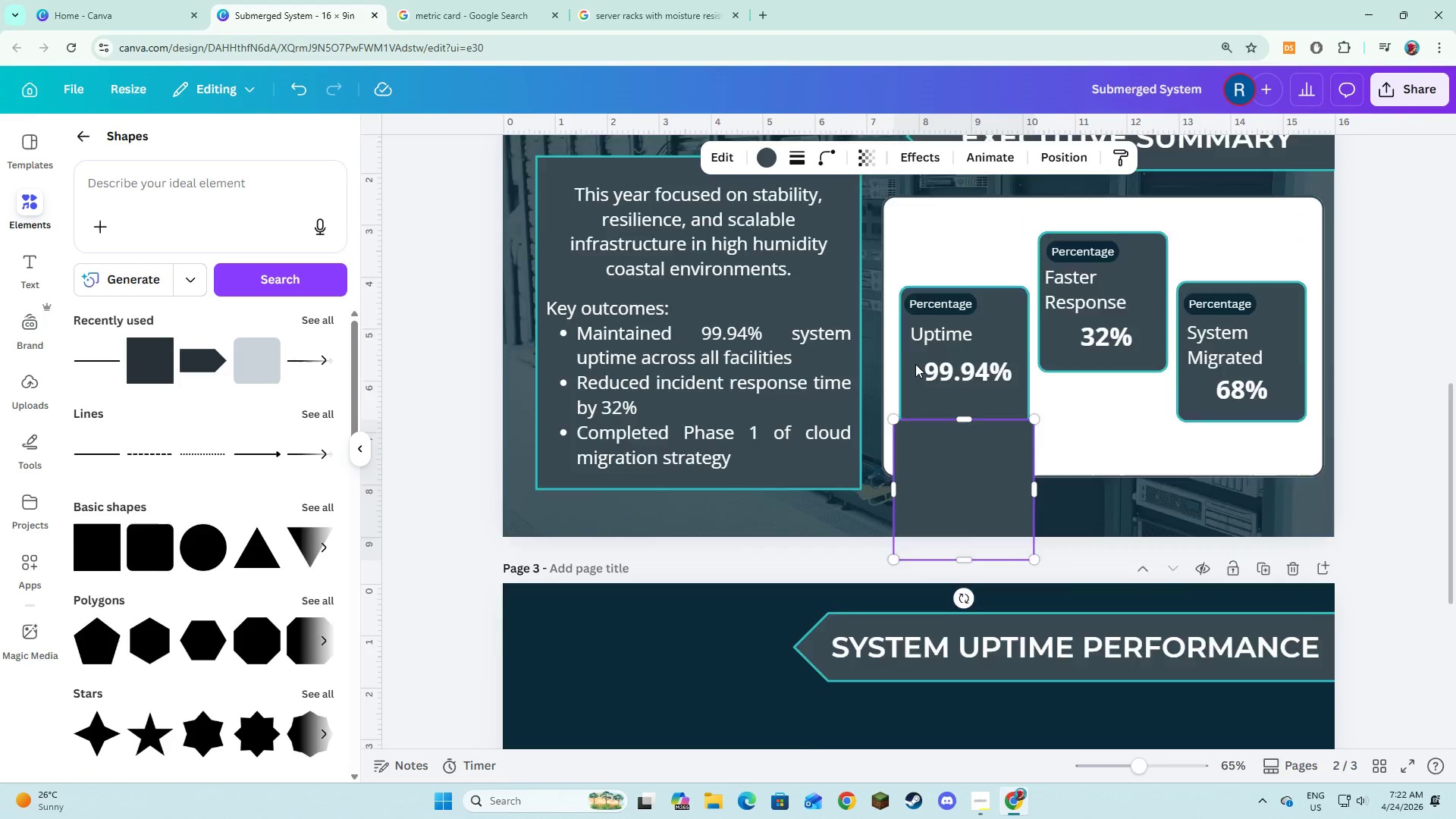 
scroll: coordinate [915, 364], scroll_direction: up, amount: 2.0
 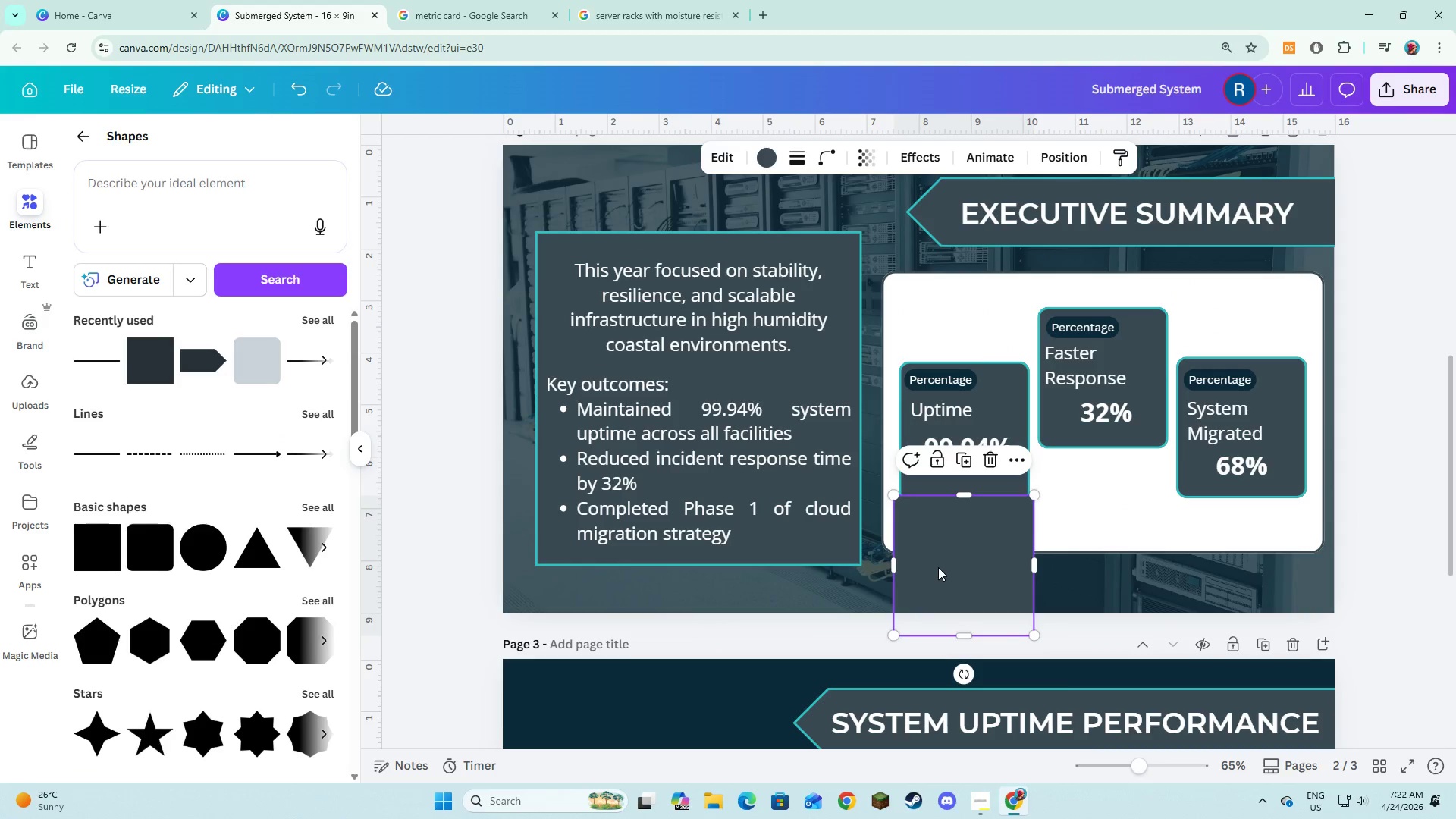 
left_click_drag(start_coordinate=[938, 567], to_coordinate=[980, 274])
 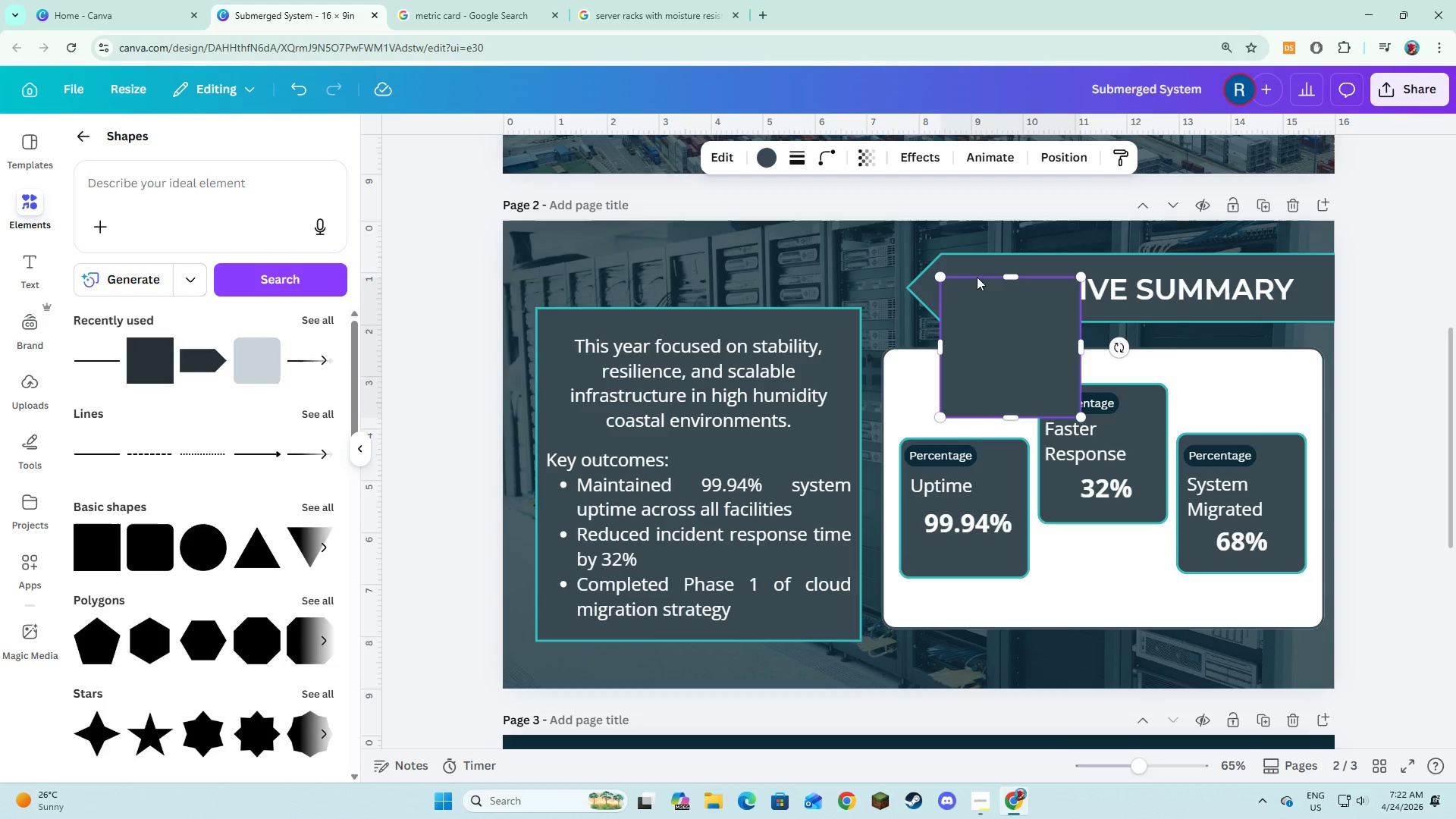 
scroll: coordinate [977, 277], scroll_direction: up, amount: 1.0
 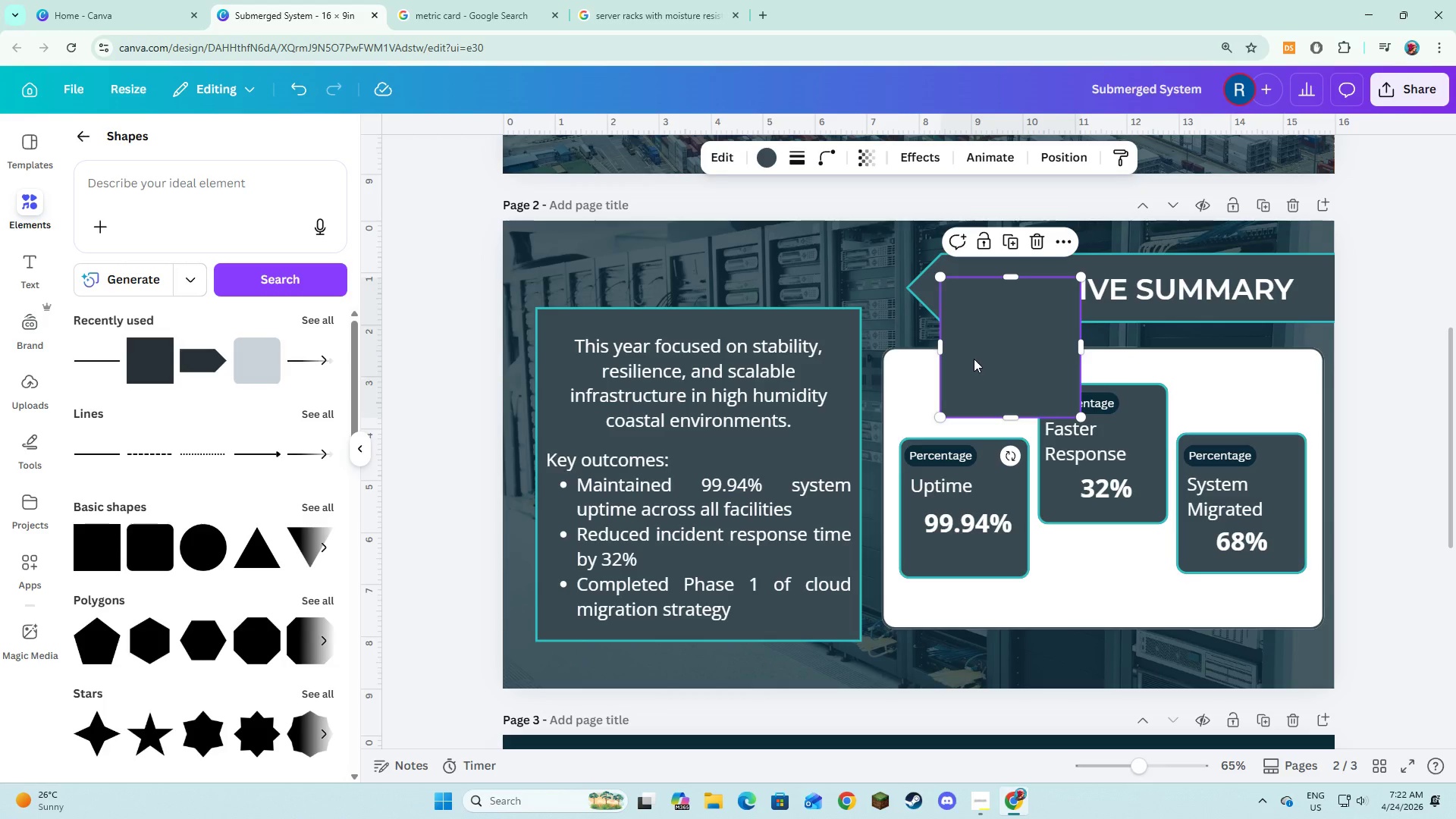 
left_click_drag(start_coordinate=[974, 356], to_coordinate=[955, 303])
 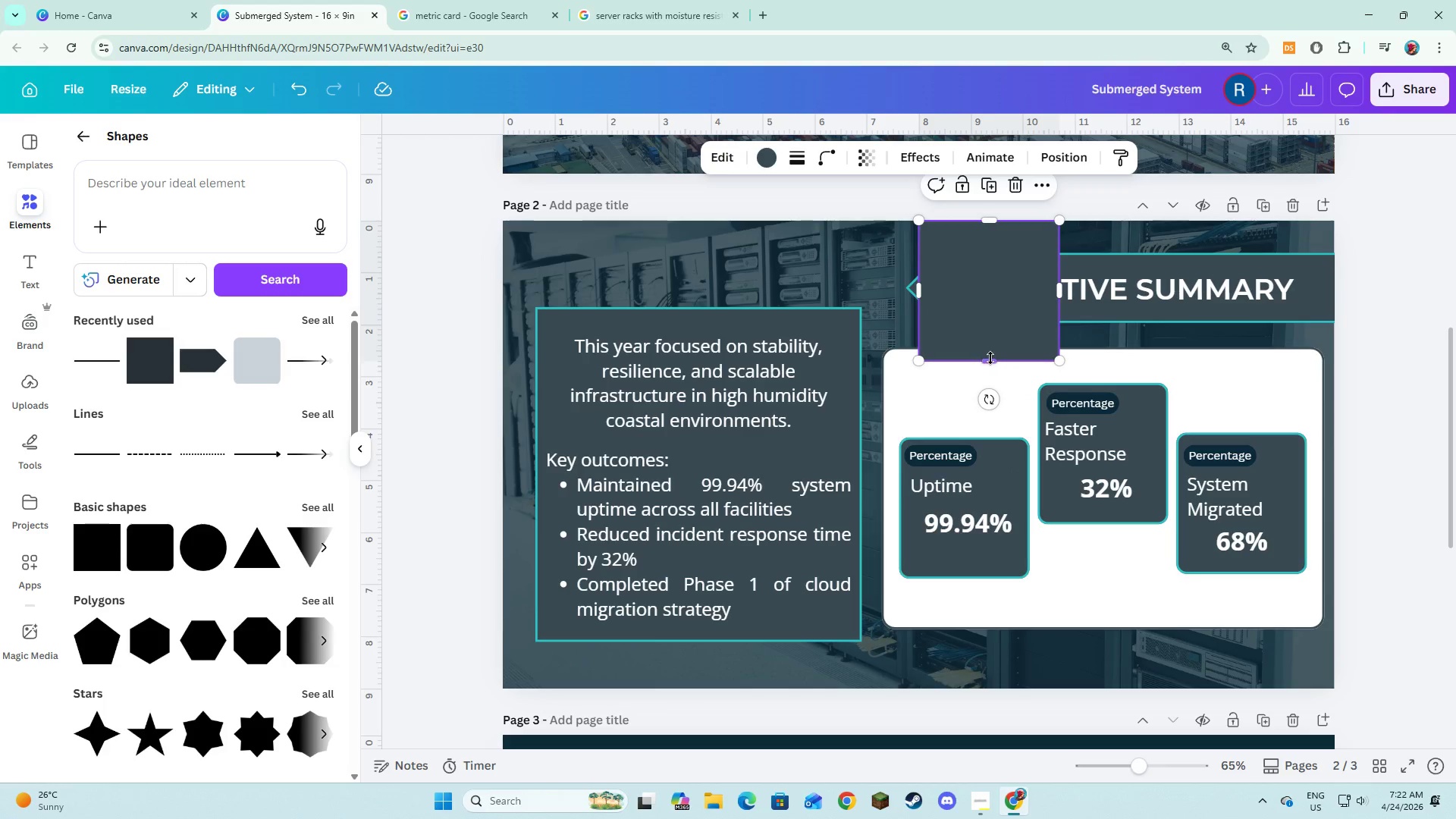 
left_click_drag(start_coordinate=[990, 358], to_coordinate=[990, 253])
 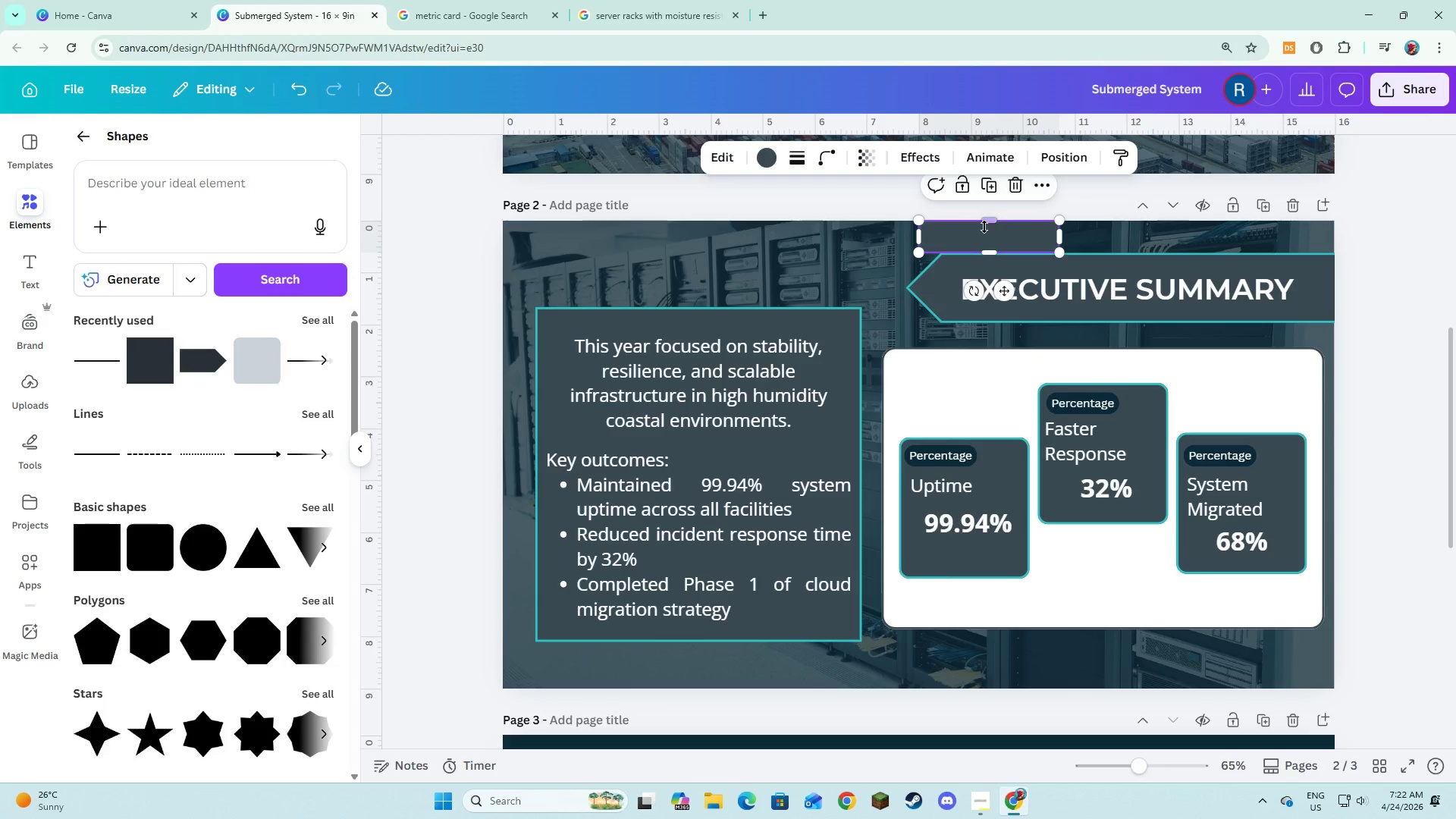 
left_click_drag(start_coordinate=[984, 227], to_coordinate=[1032, 426])
 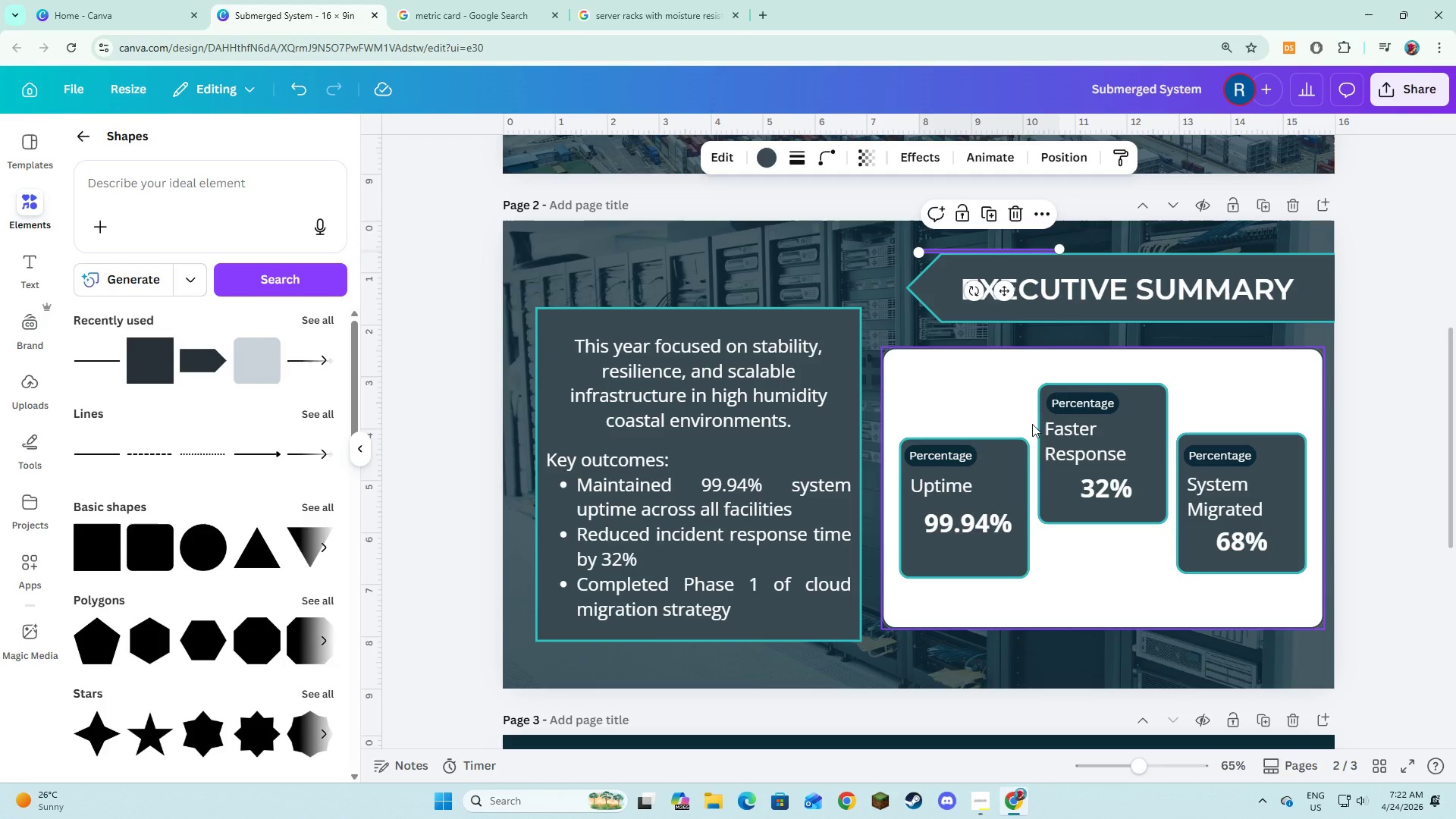 
key(Control+Z)
 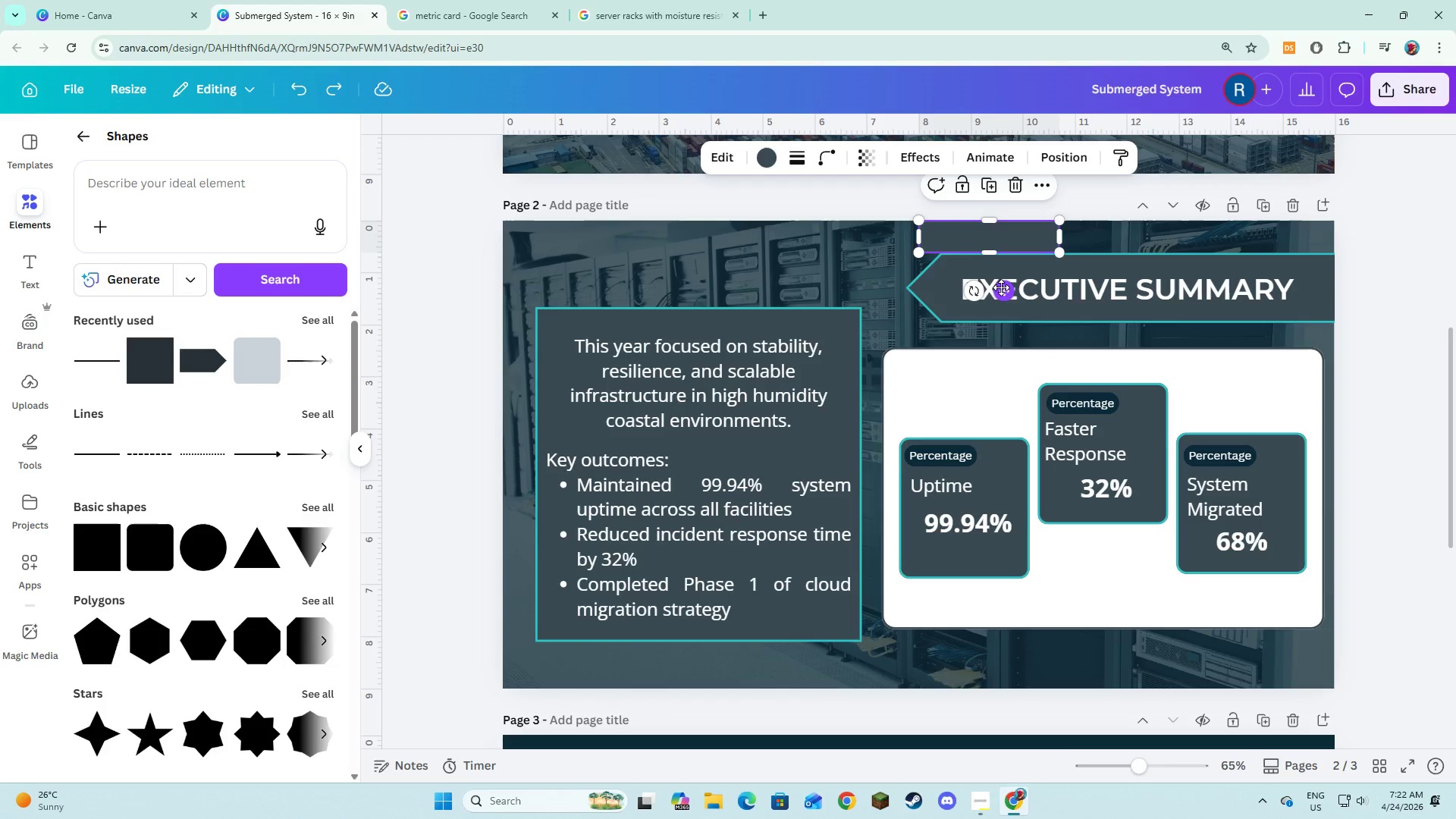 
left_click_drag(start_coordinate=[1001, 287], to_coordinate=[1224, 651])
 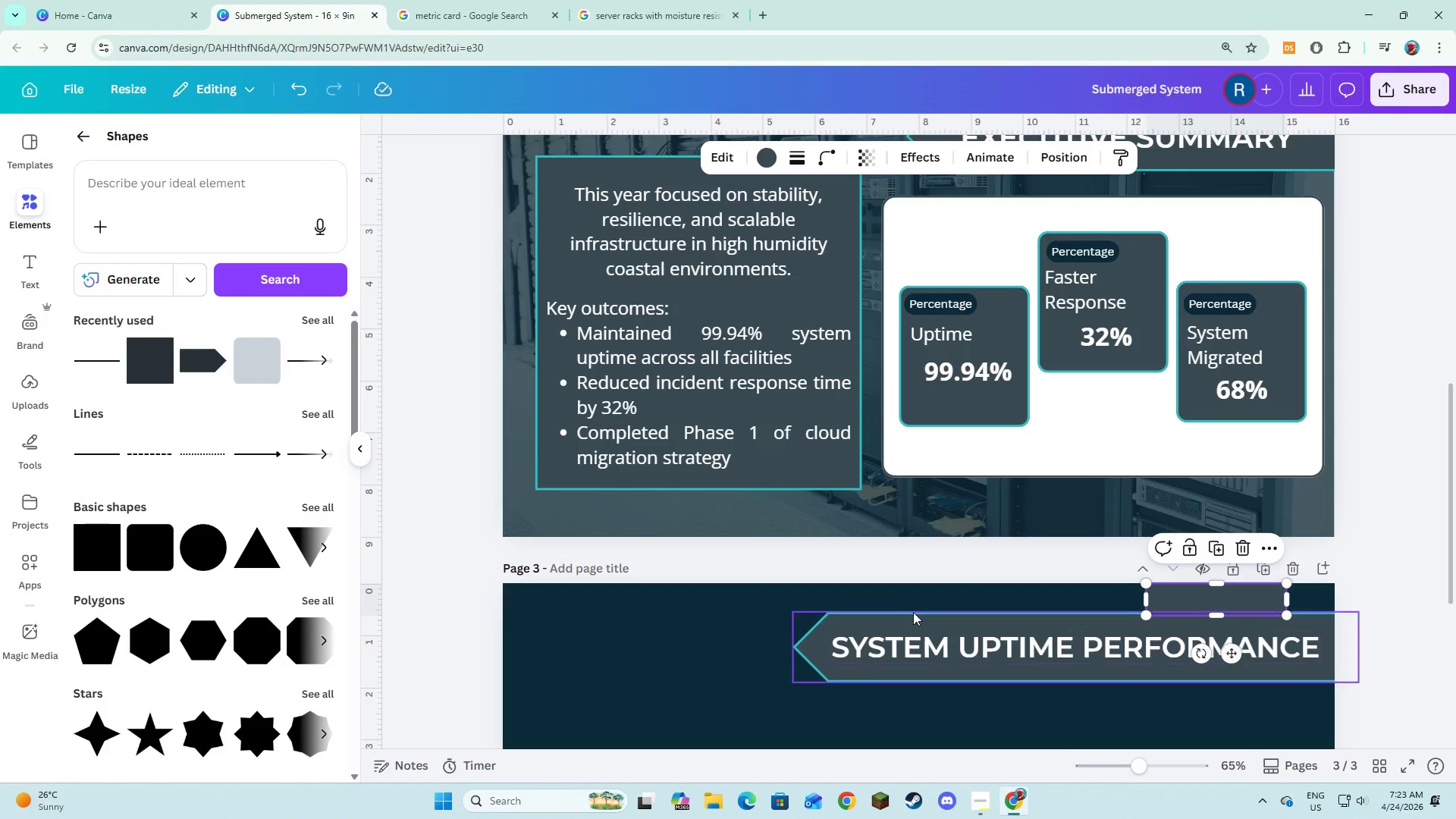 
scroll: coordinate [1136, 589], scroll_direction: down, amount: 2.0
 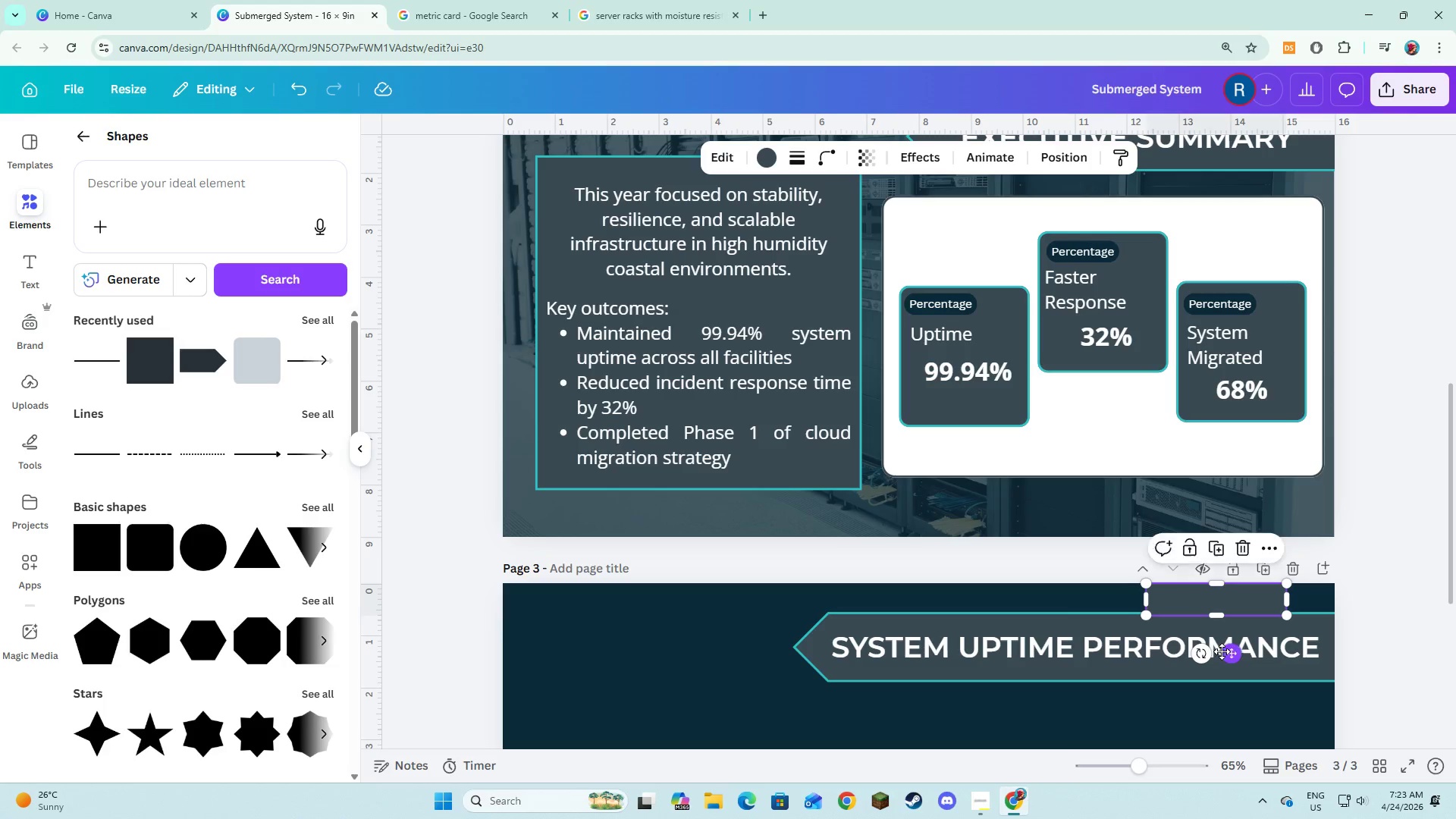 
left_click_drag(start_coordinate=[780, 620], to_coordinate=[839, 677])
 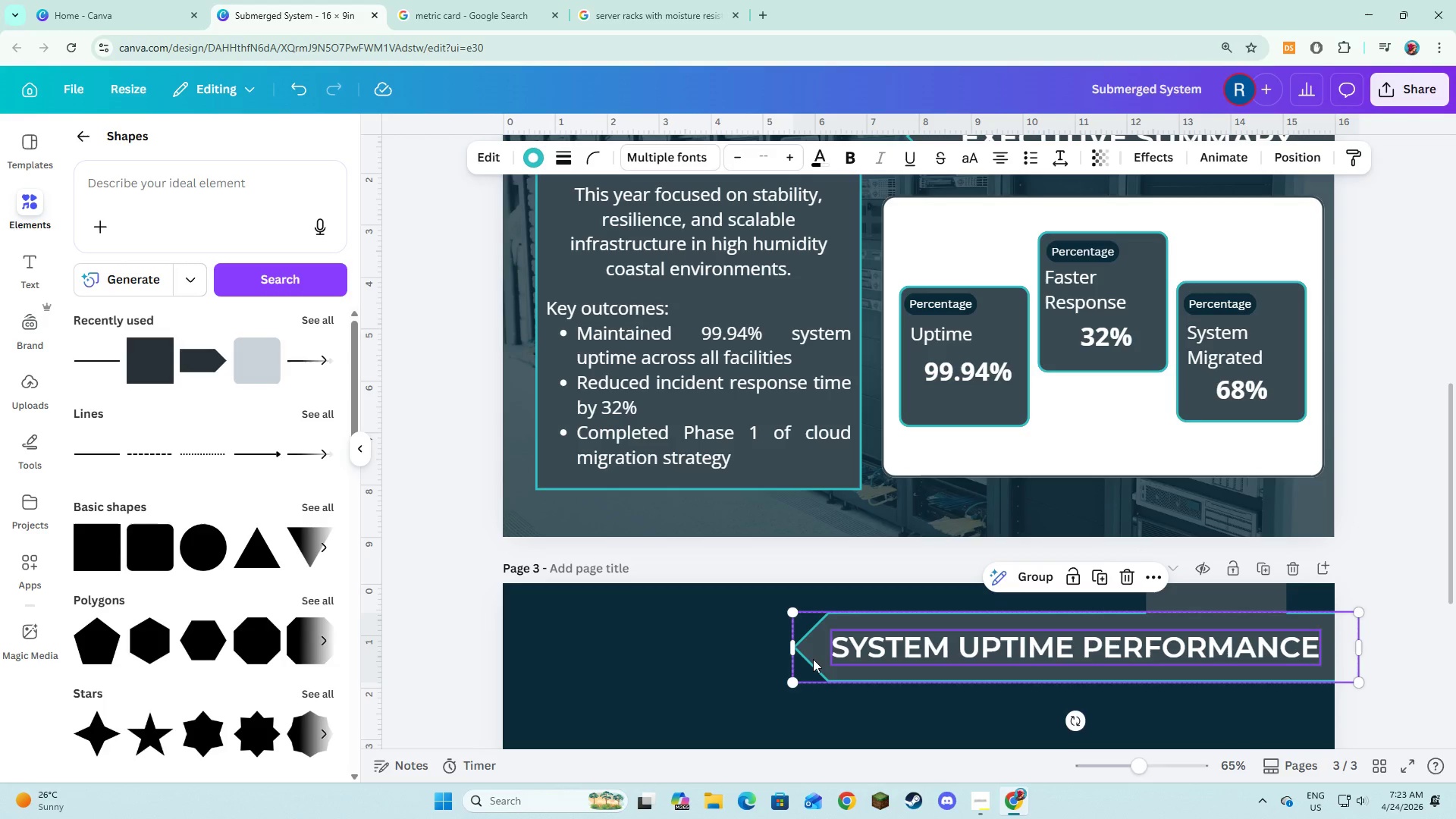 
left_click_drag(start_coordinate=[813, 659], to_coordinate=[815, 663])
 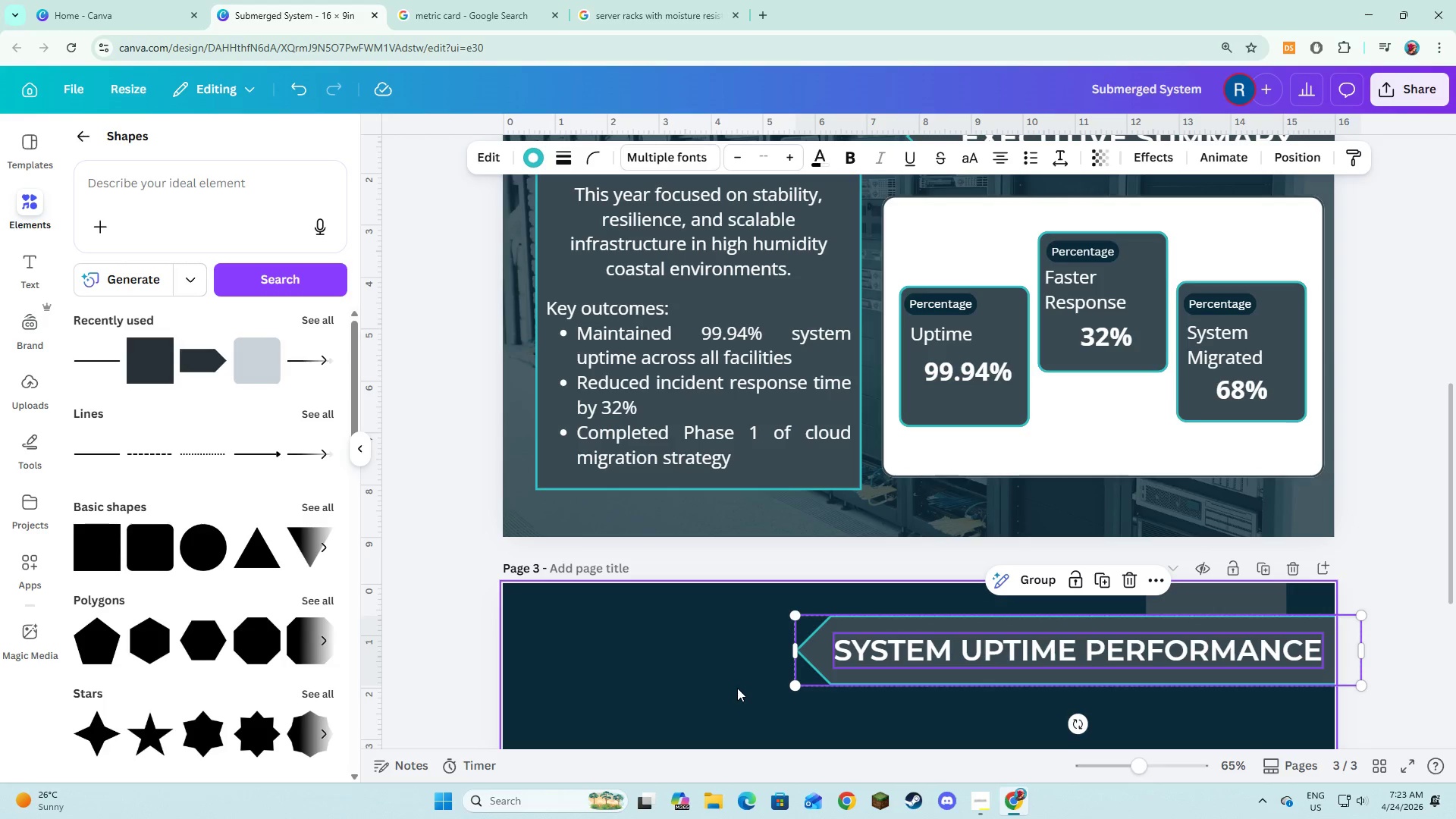 
left_click([737, 688])
 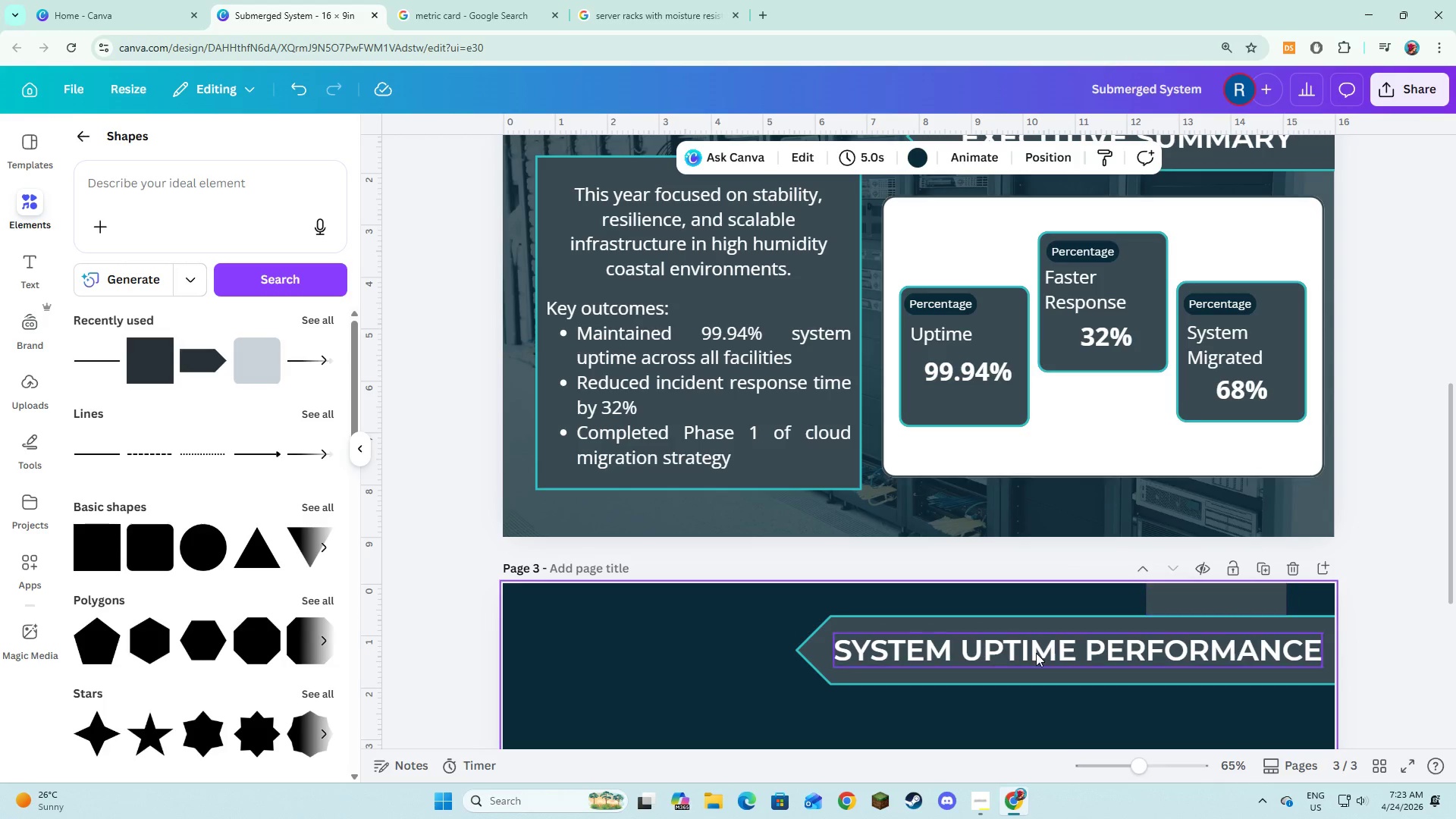 
scroll: coordinate [1001, 654], scroll_direction: down, amount: 2.0
 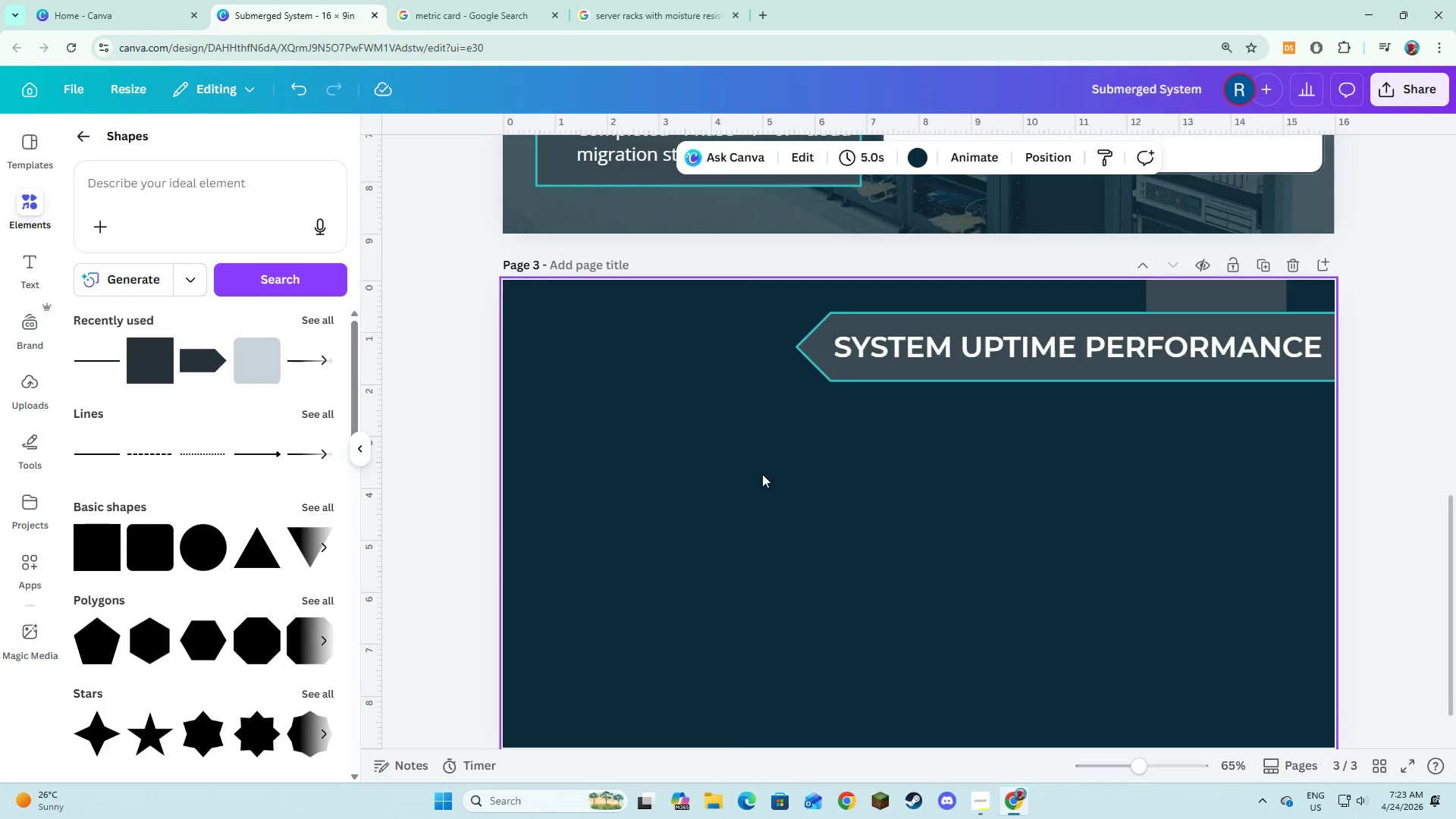 
left_click([762, 474])
 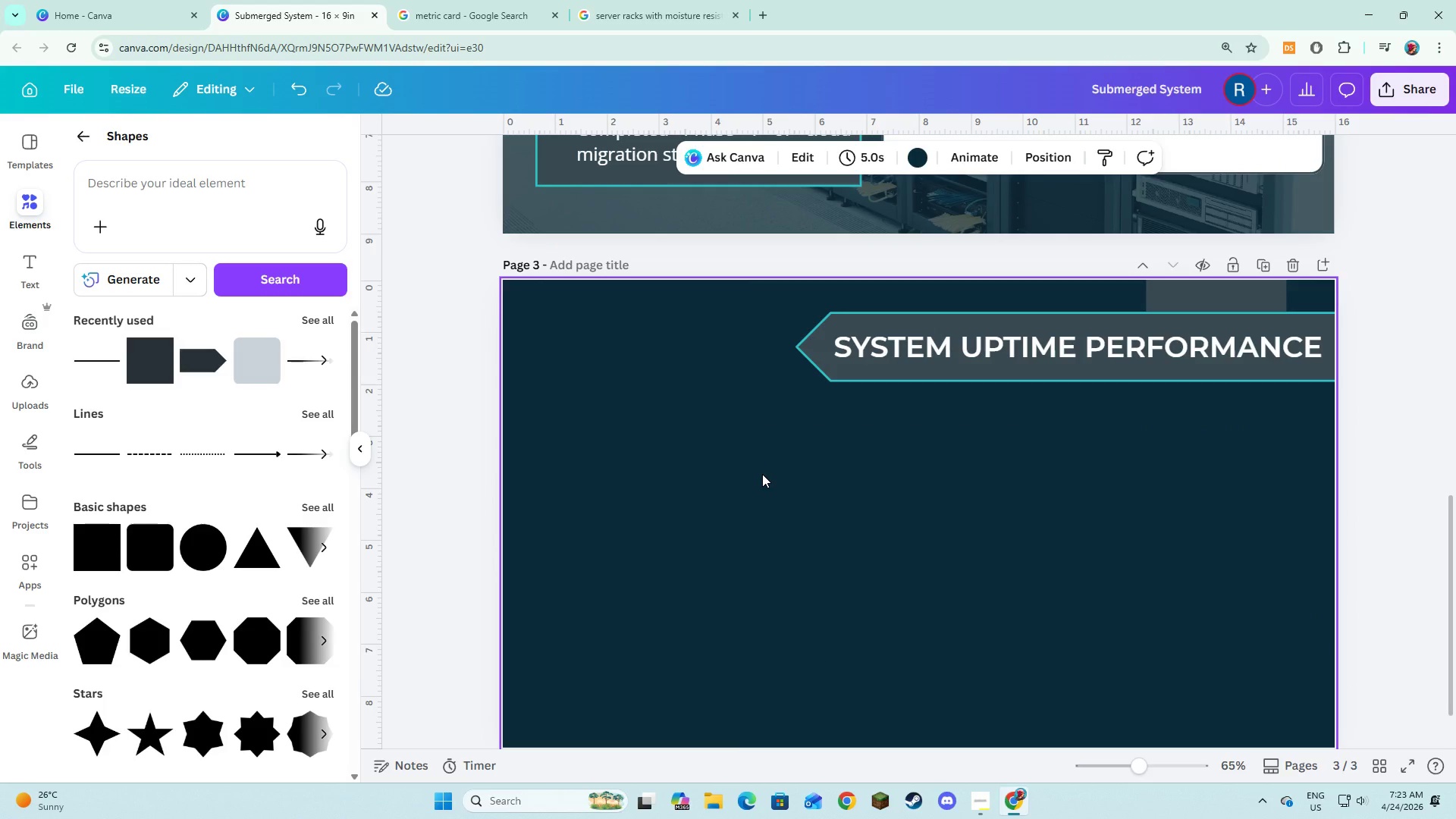 
left_click([762, 474])
 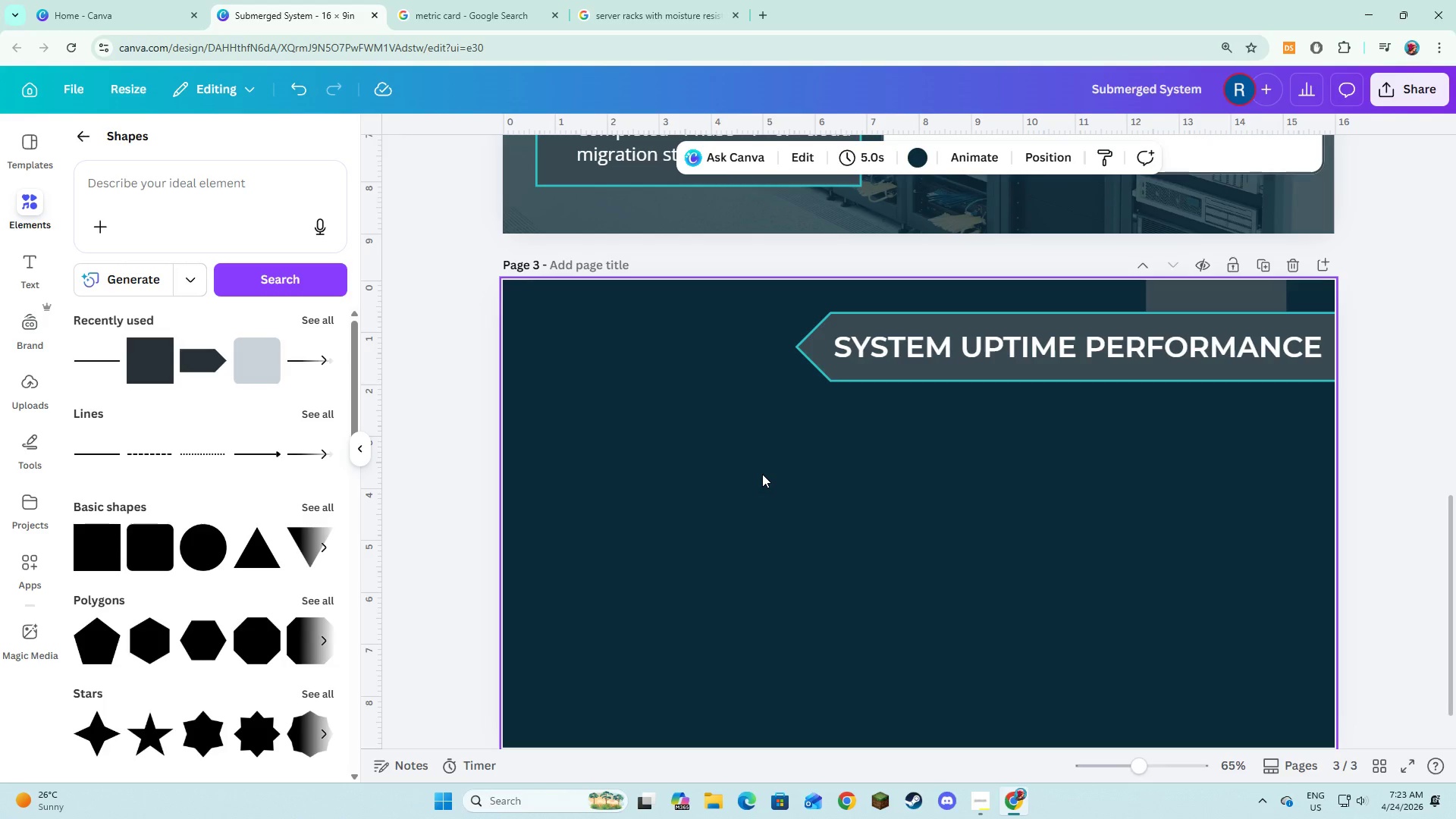 
key(Alt+AltLeft)
 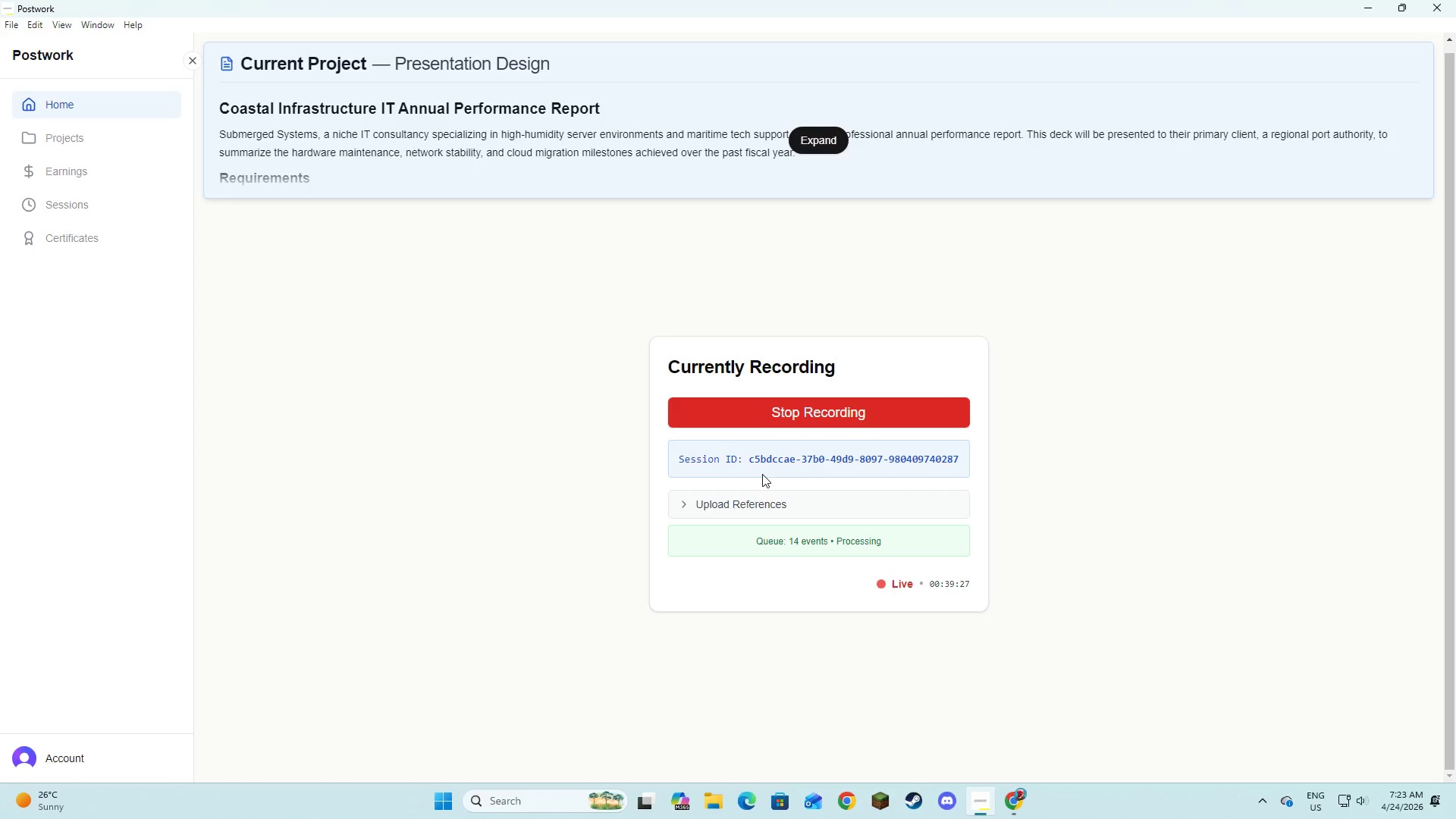 
key(Alt+Tab)